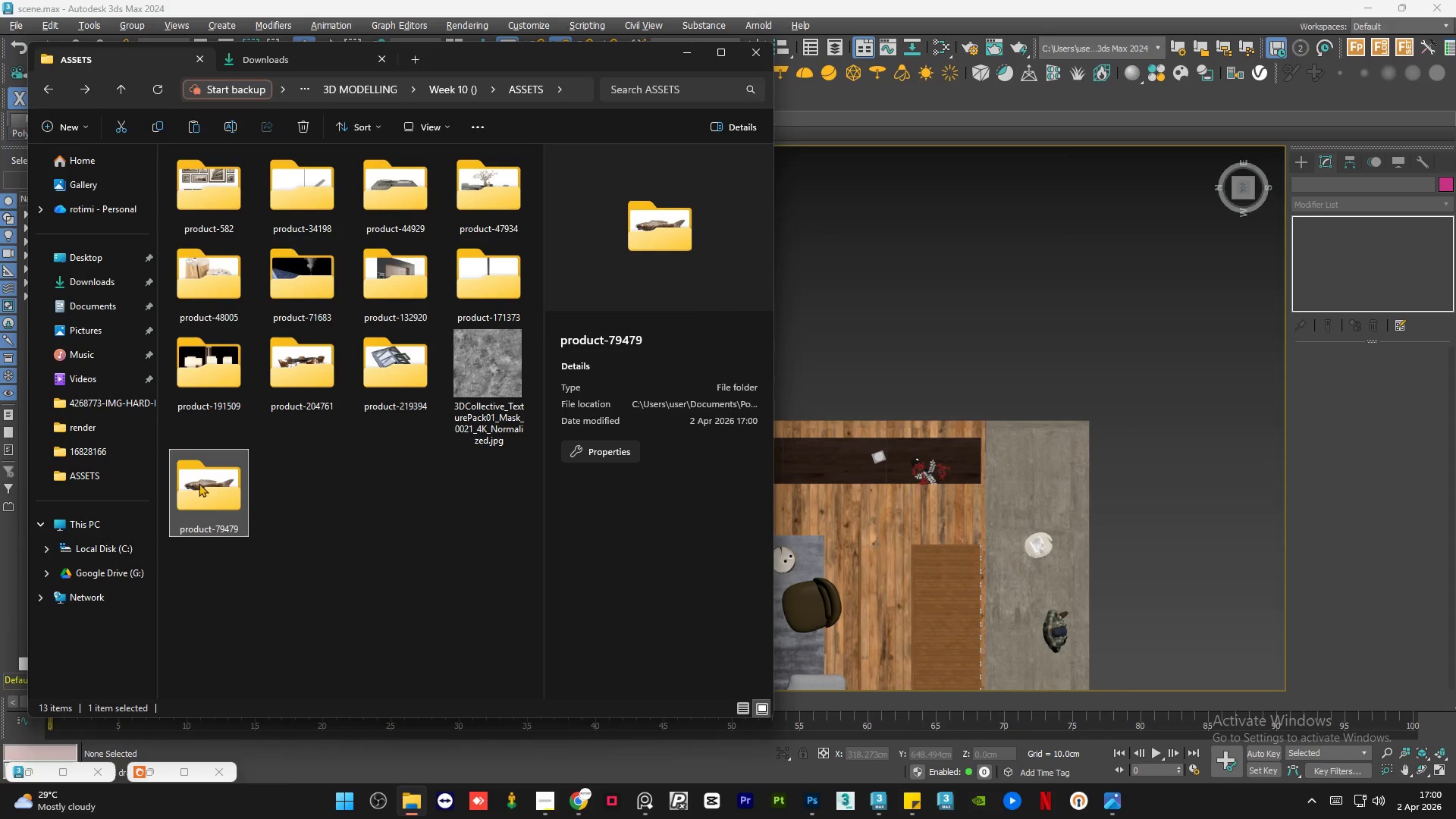 
double_click([199, 483])
 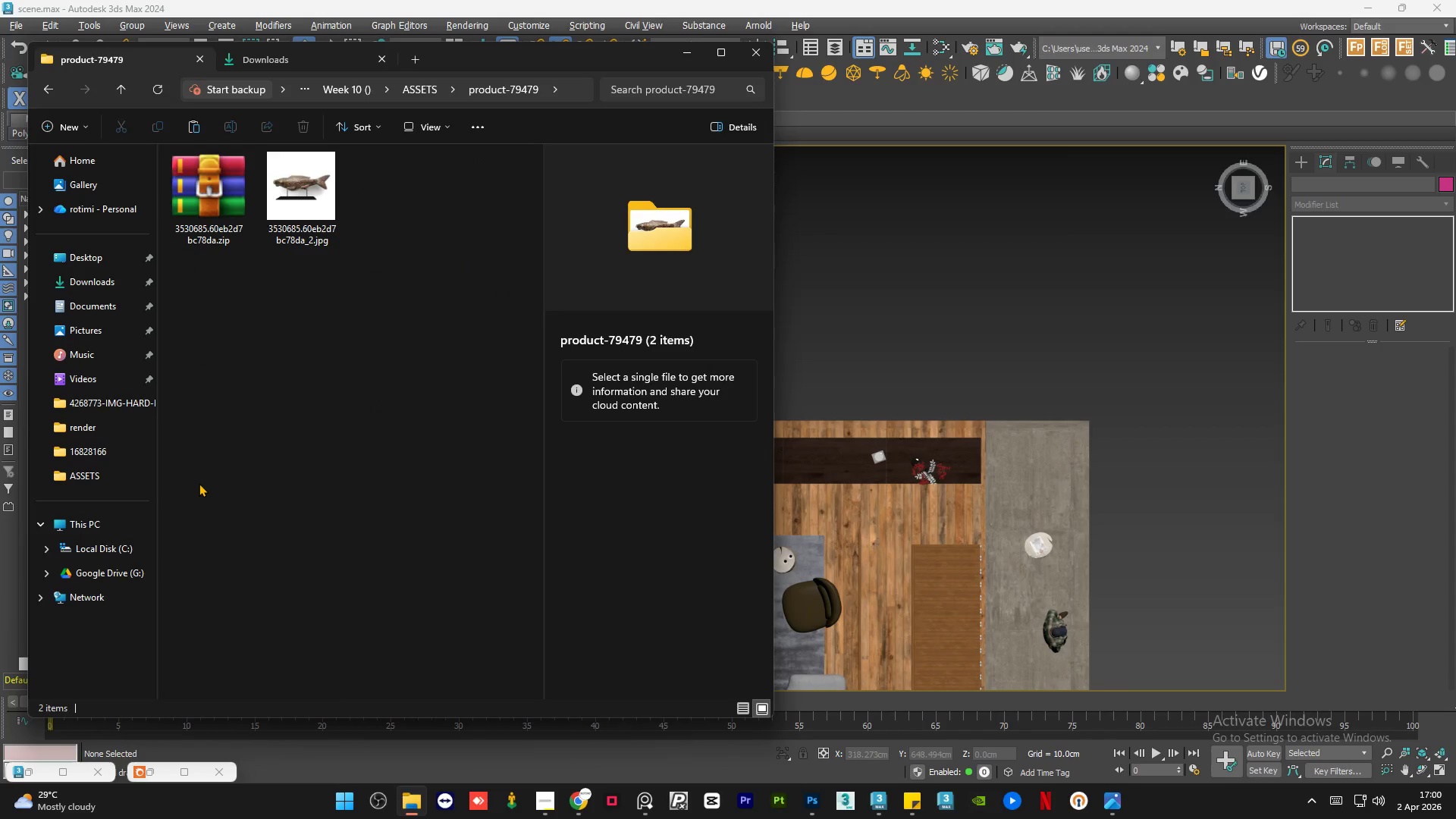 
wait(12.31)
 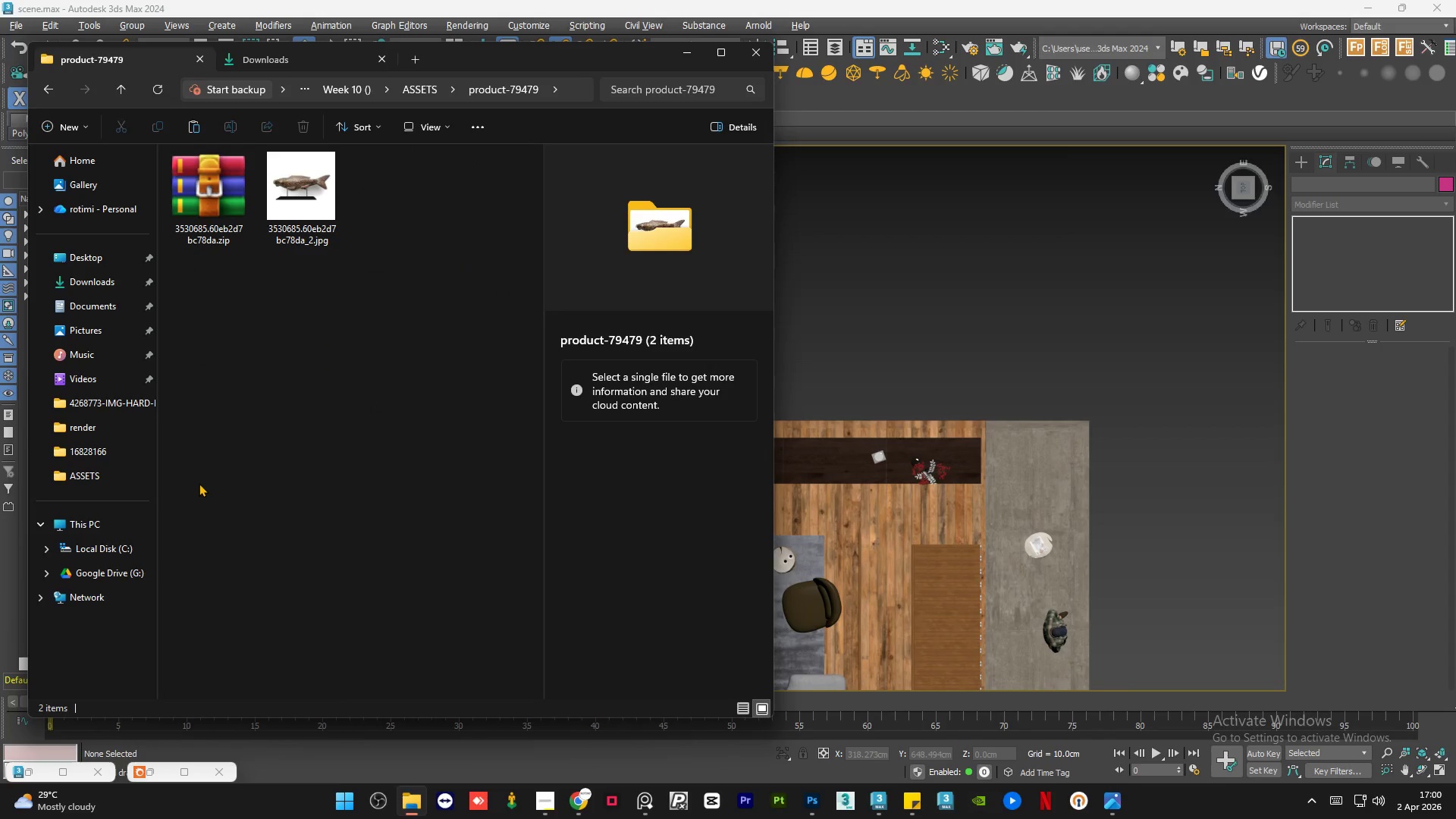 
double_click([232, 190])
 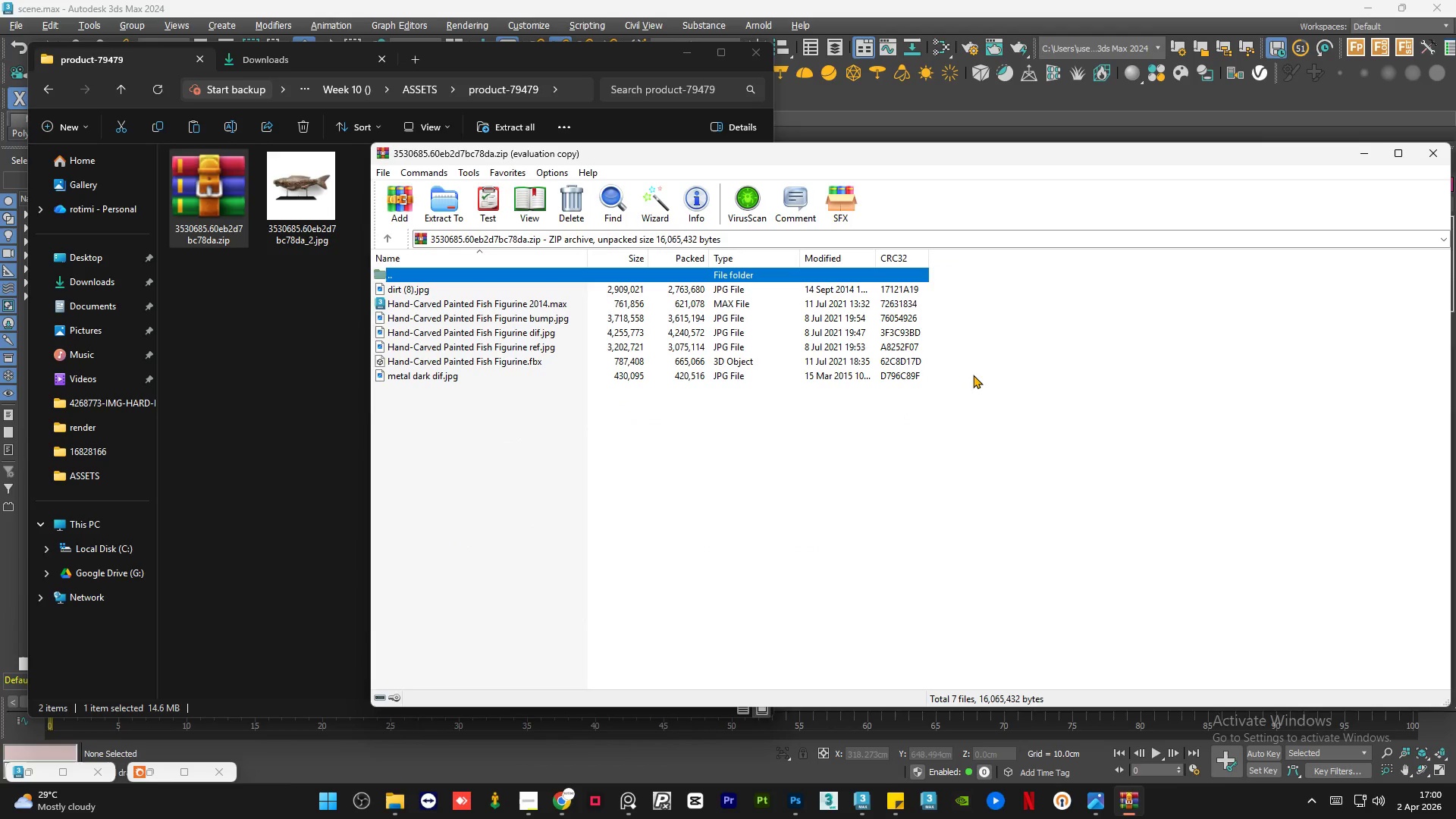 
left_click([453, 212])
 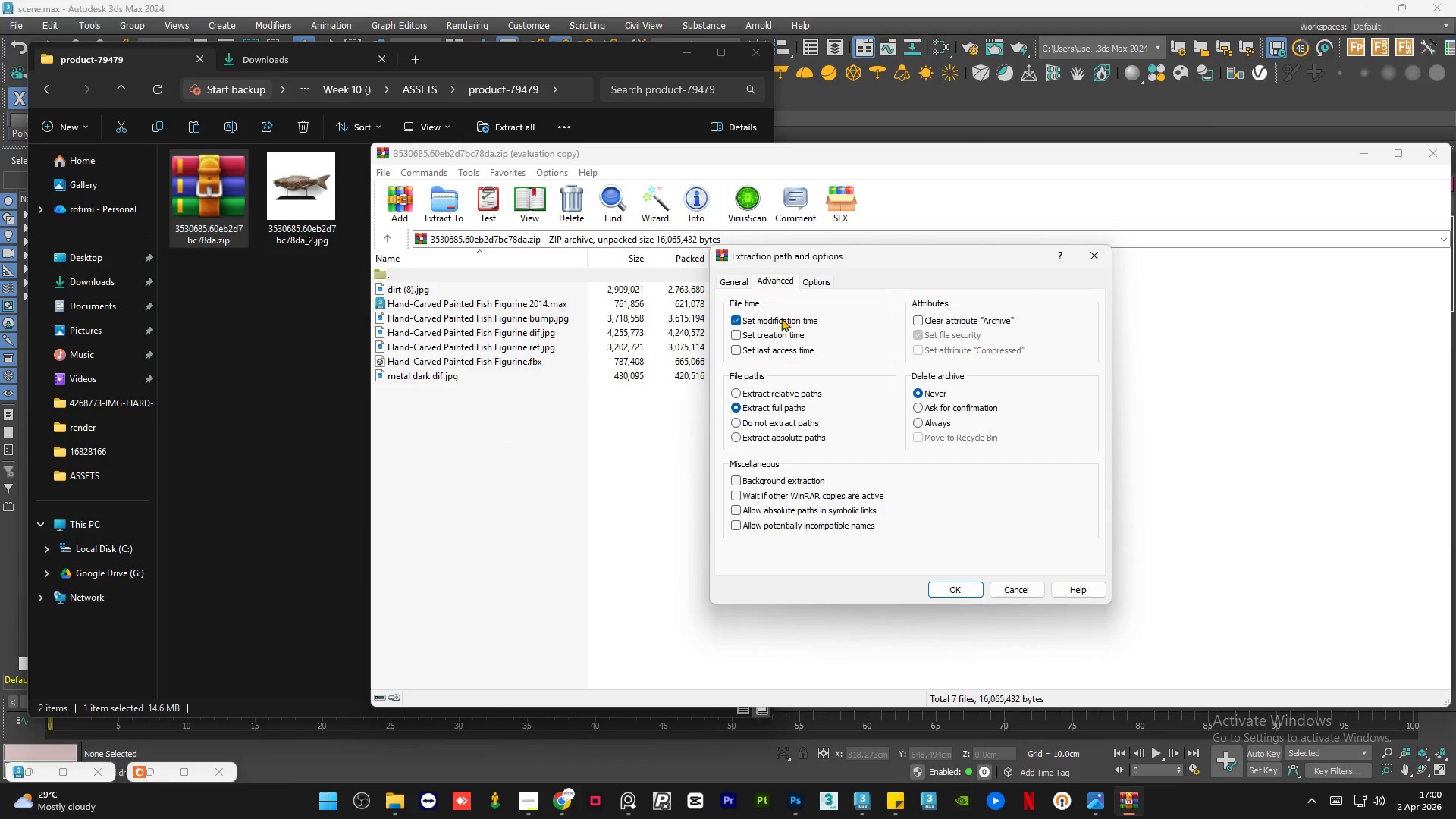 
left_click([772, 422])
 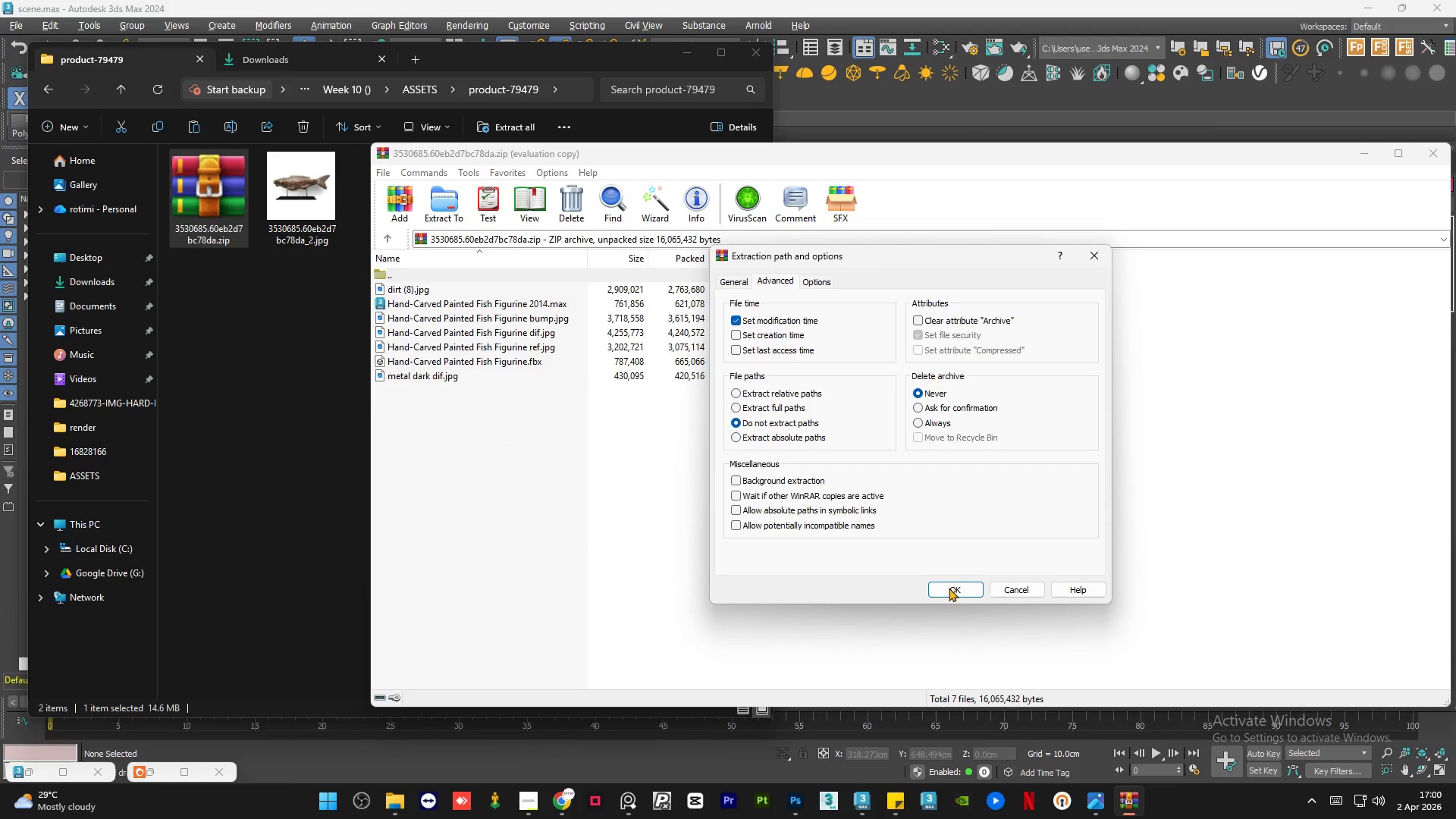 
left_click([949, 588])
 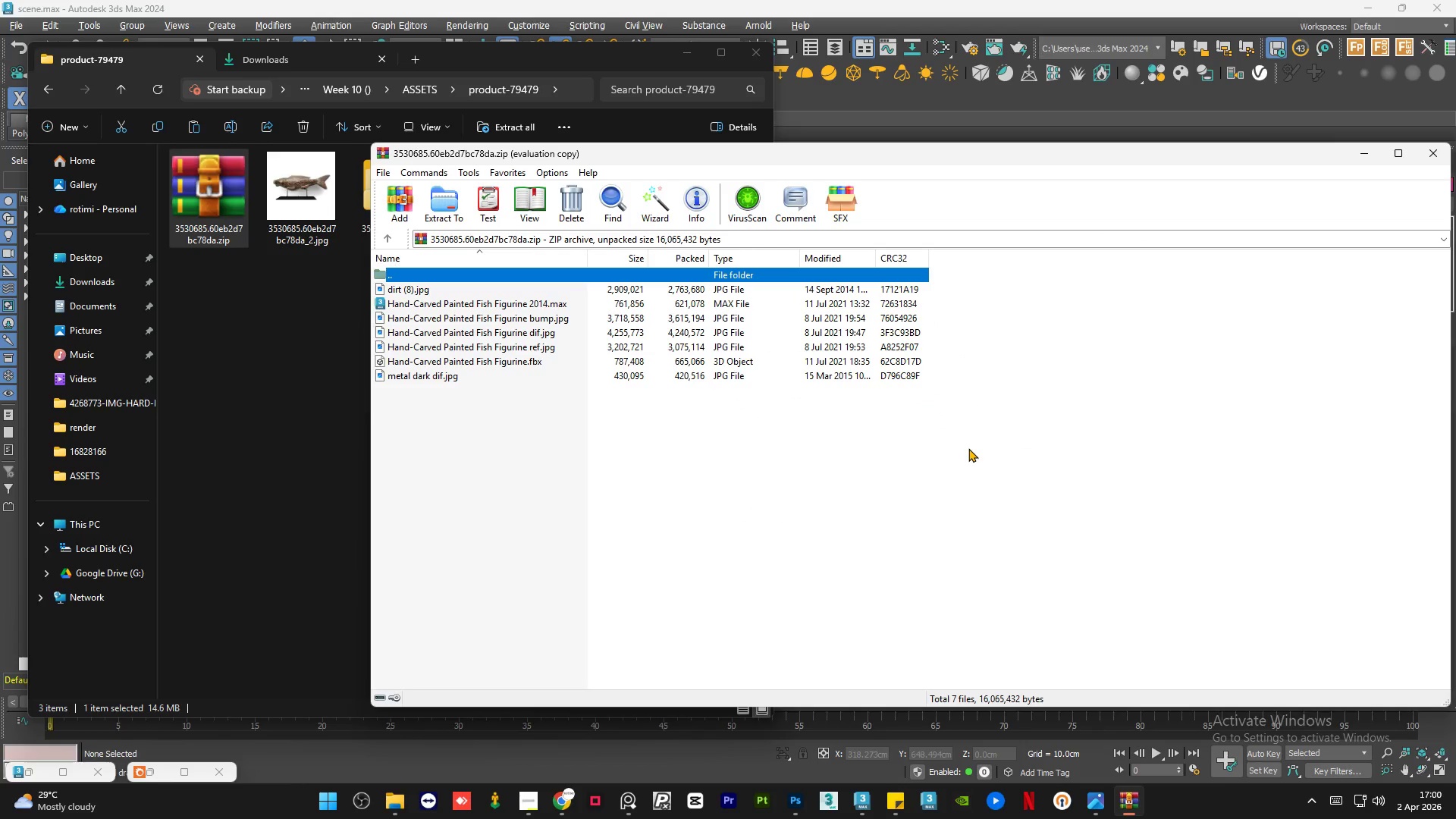 
left_click_drag(start_coordinate=[1018, 157], to_coordinate=[971, 161])
 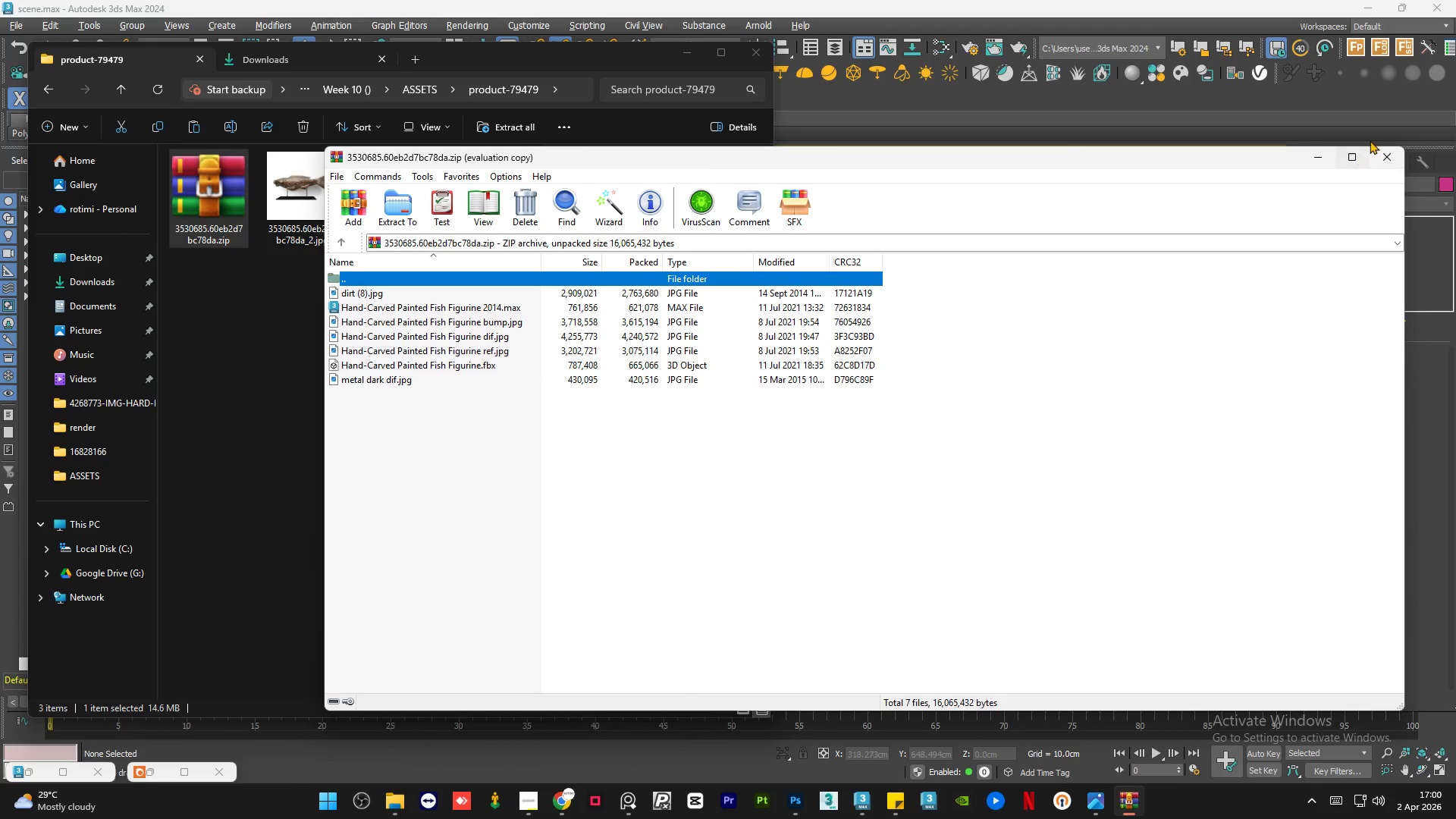 
left_click([1382, 161])
 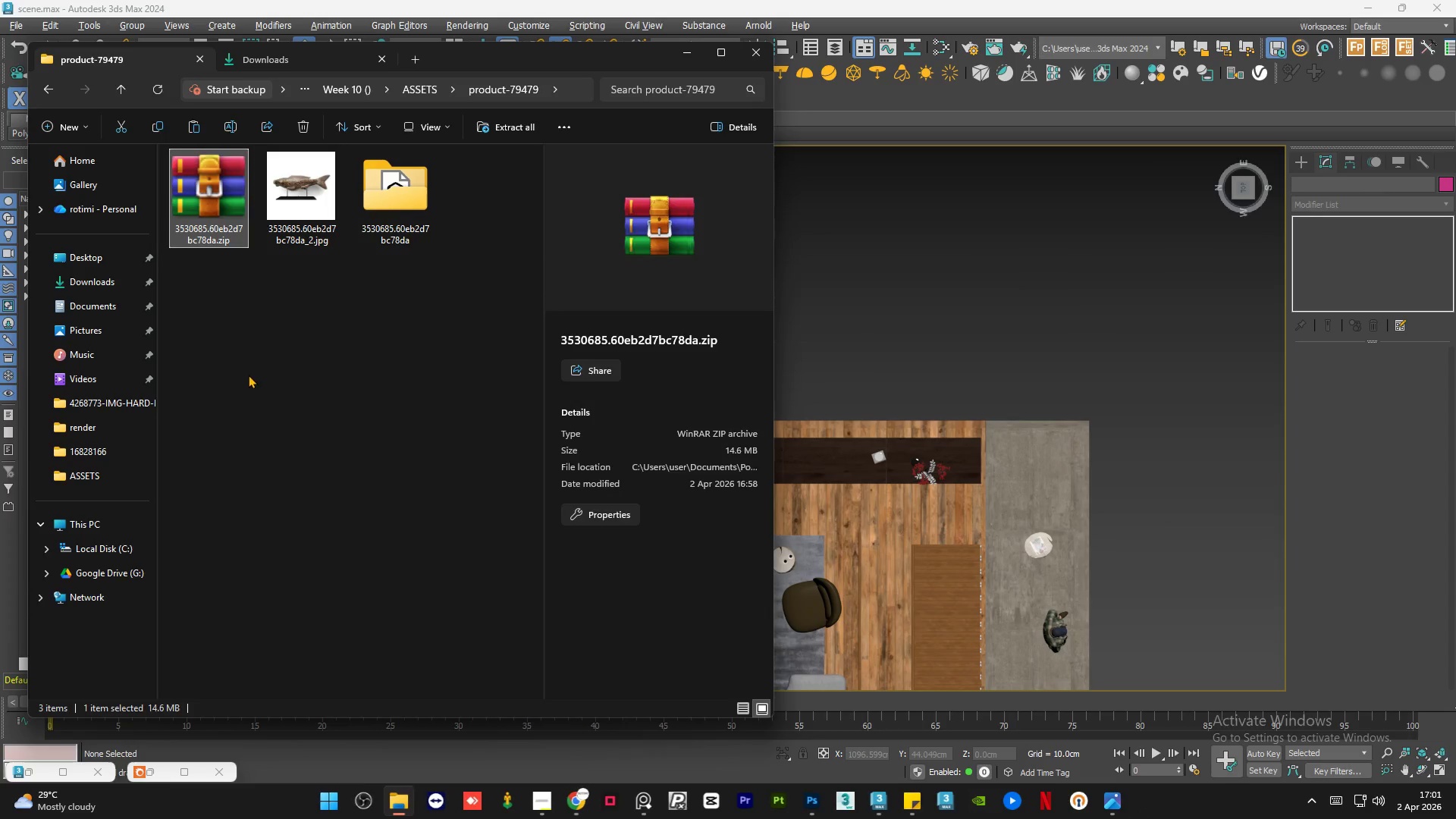 
mouse_move([228, 253])
 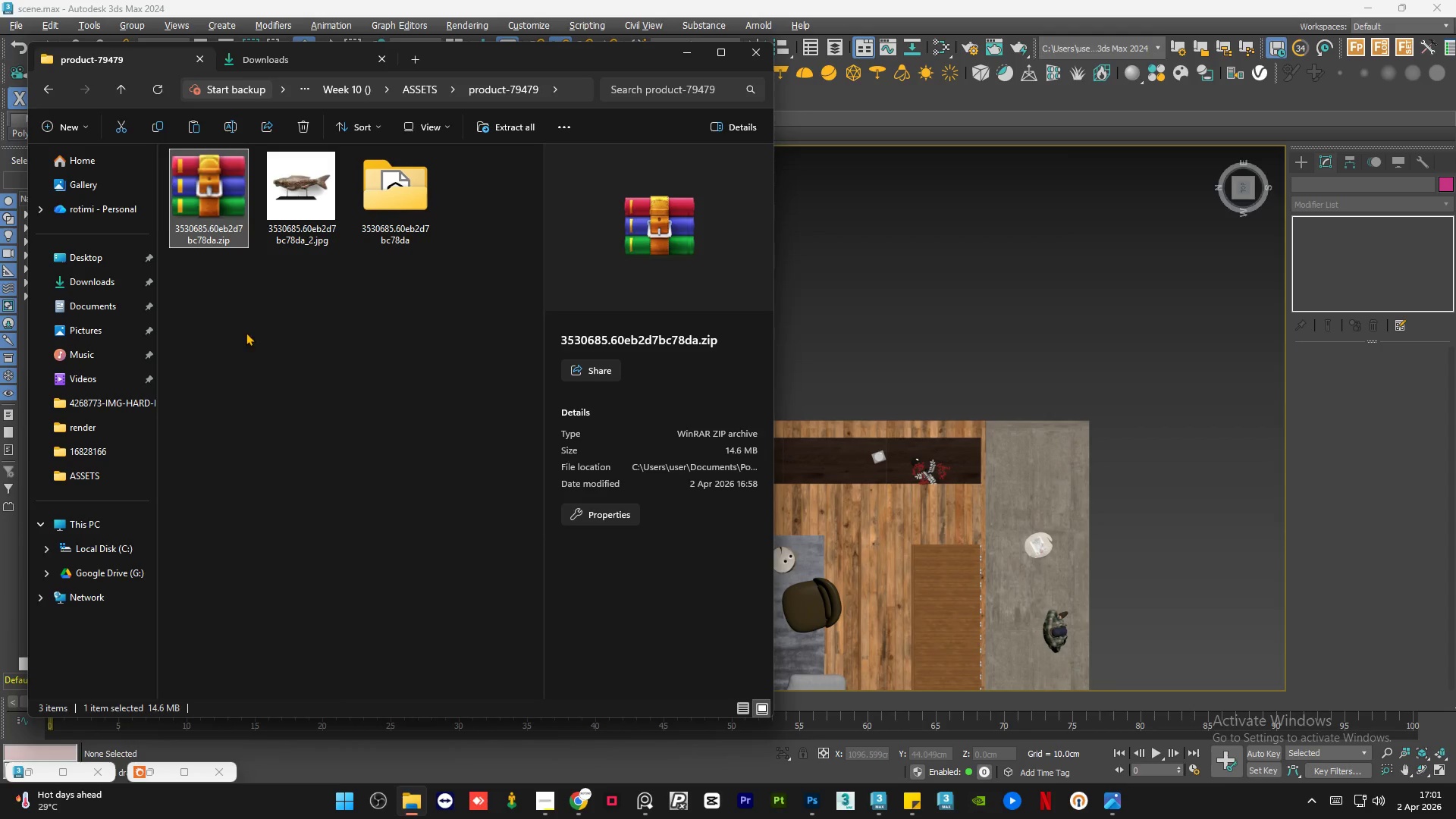 
left_click([246, 332])
 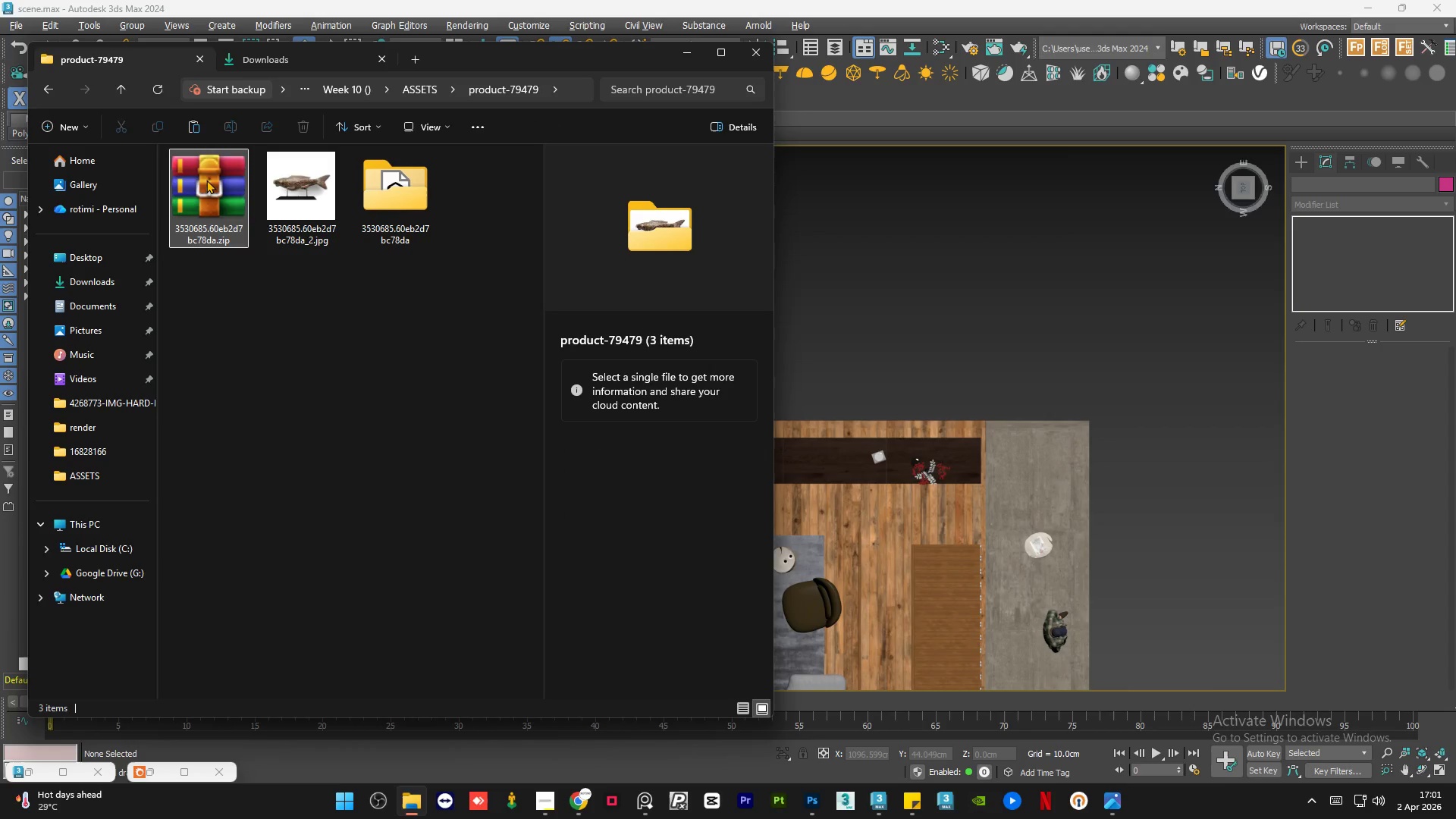 
left_click([206, 180])
 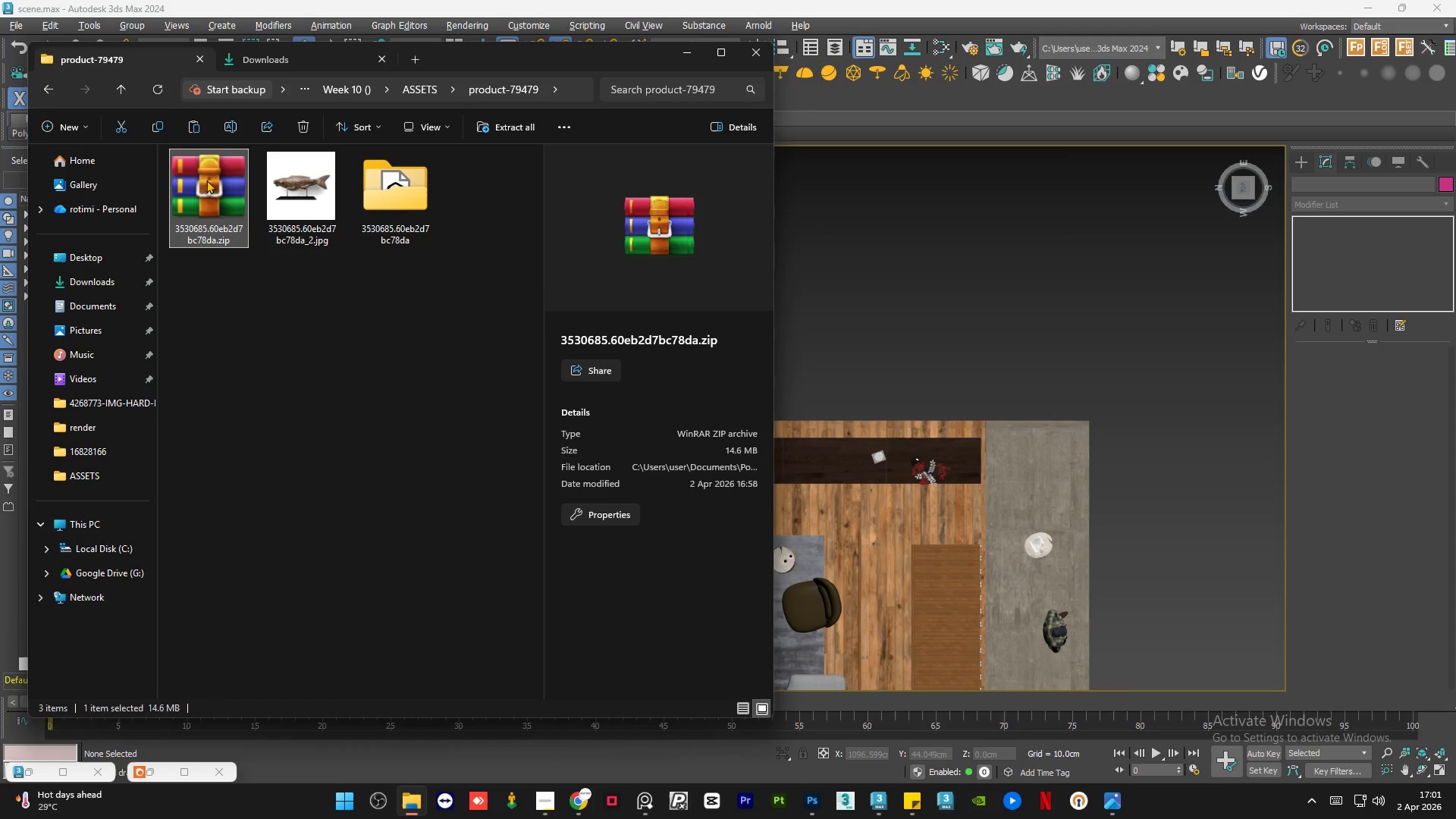 
key(Delete)
 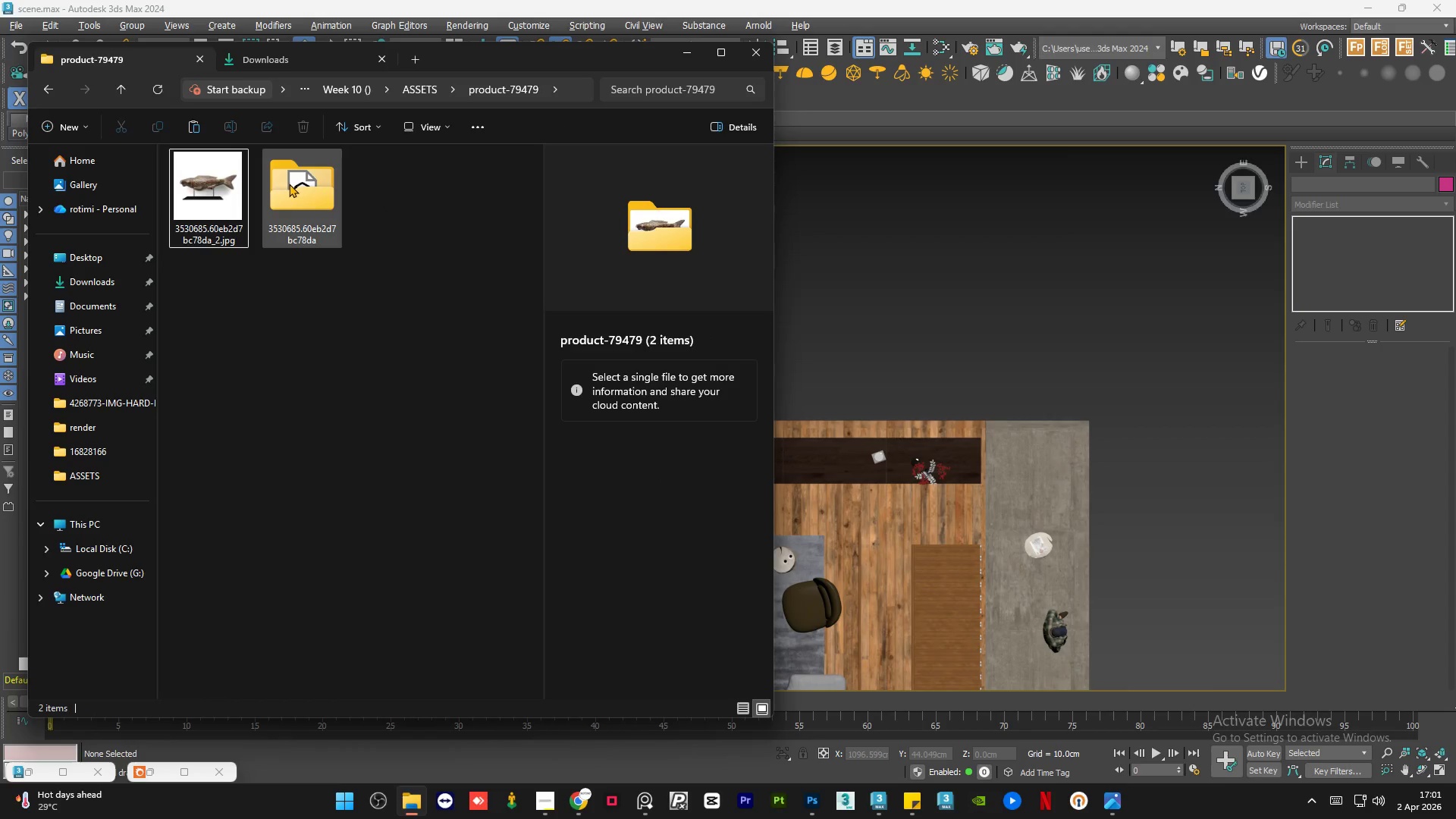 
double_click([289, 184])
 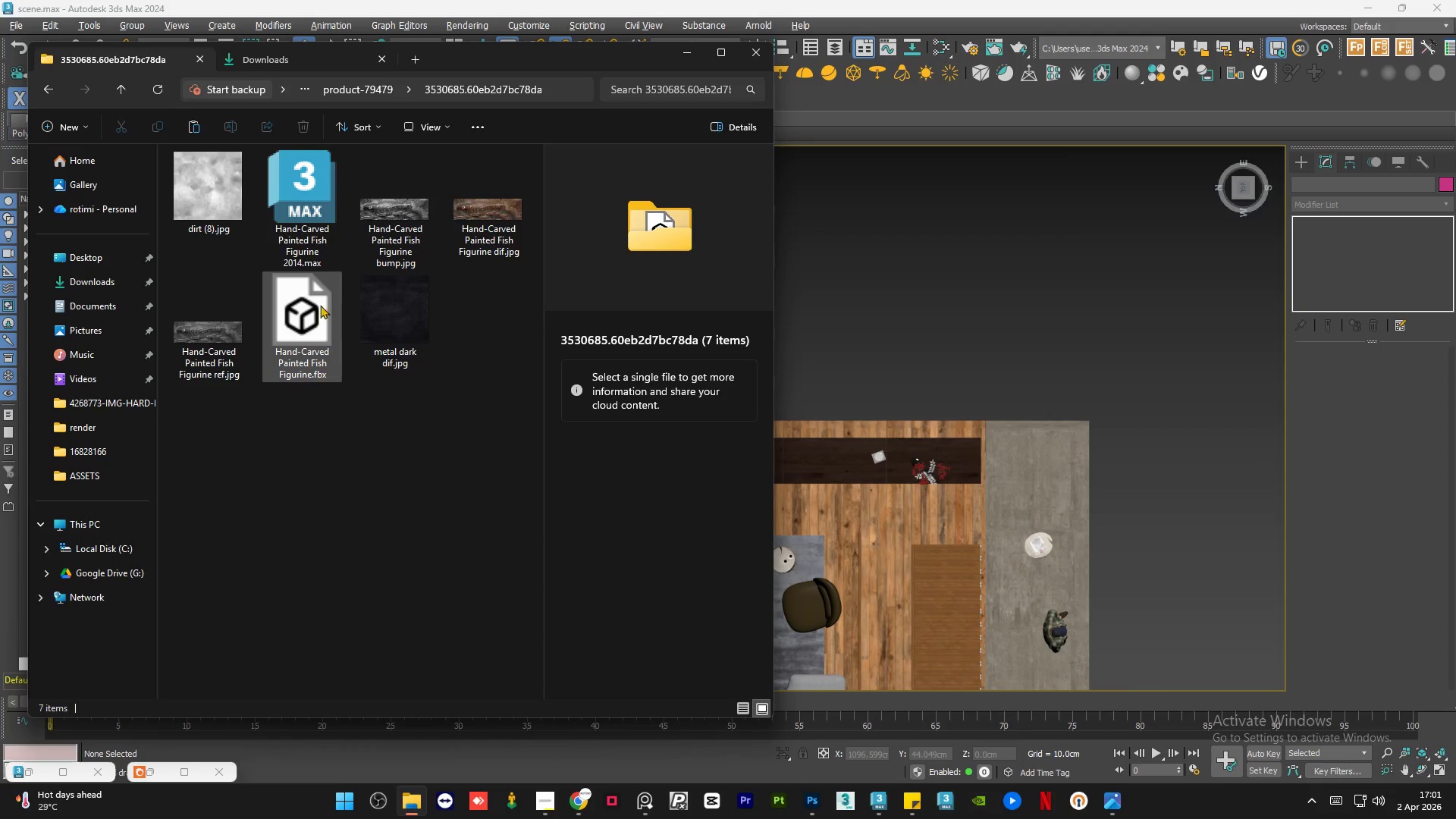 
left_click([307, 226])
 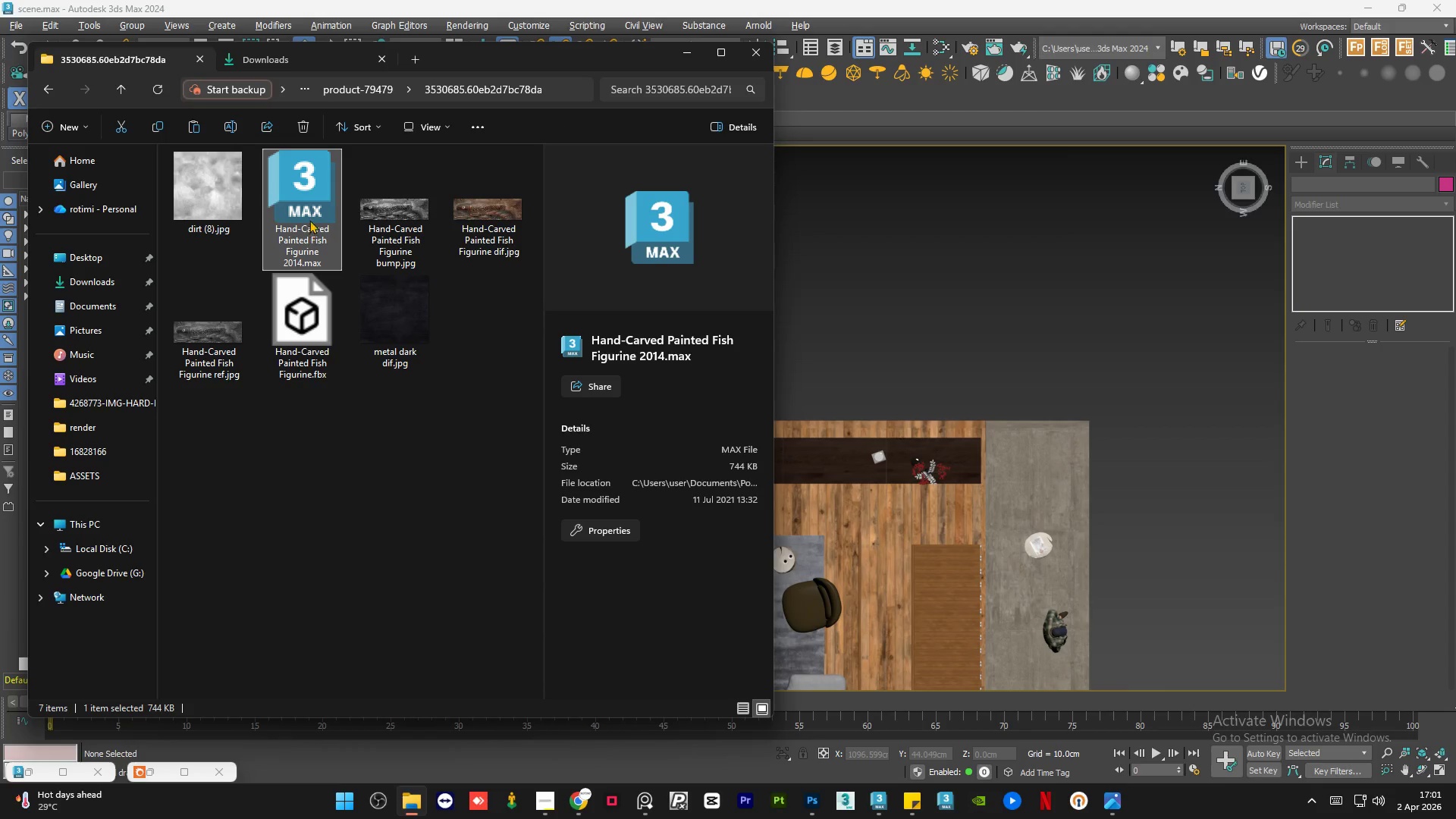 
left_click_drag(start_coordinate=[309, 213], to_coordinate=[862, 440])
 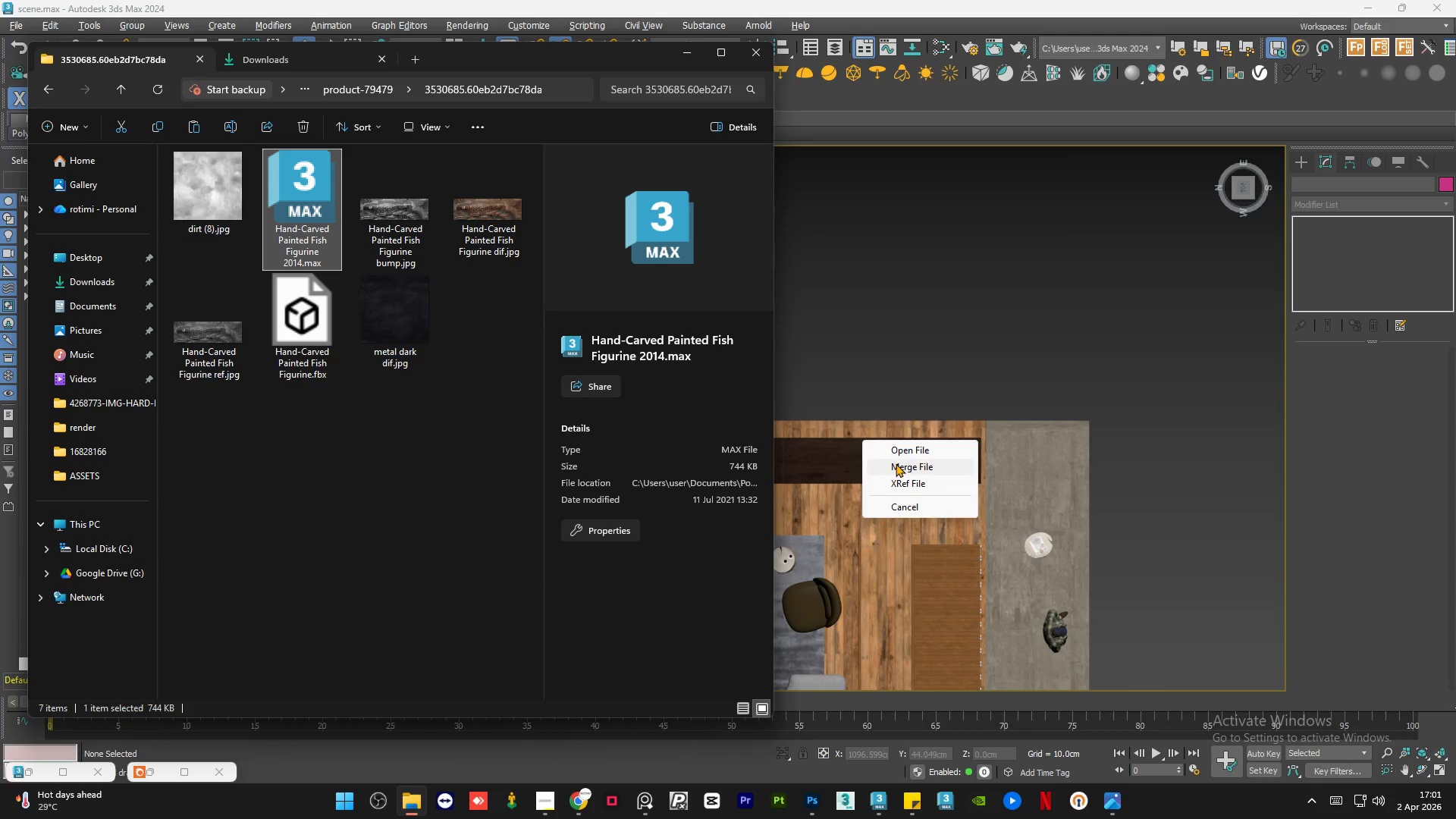 
left_click([896, 463])
 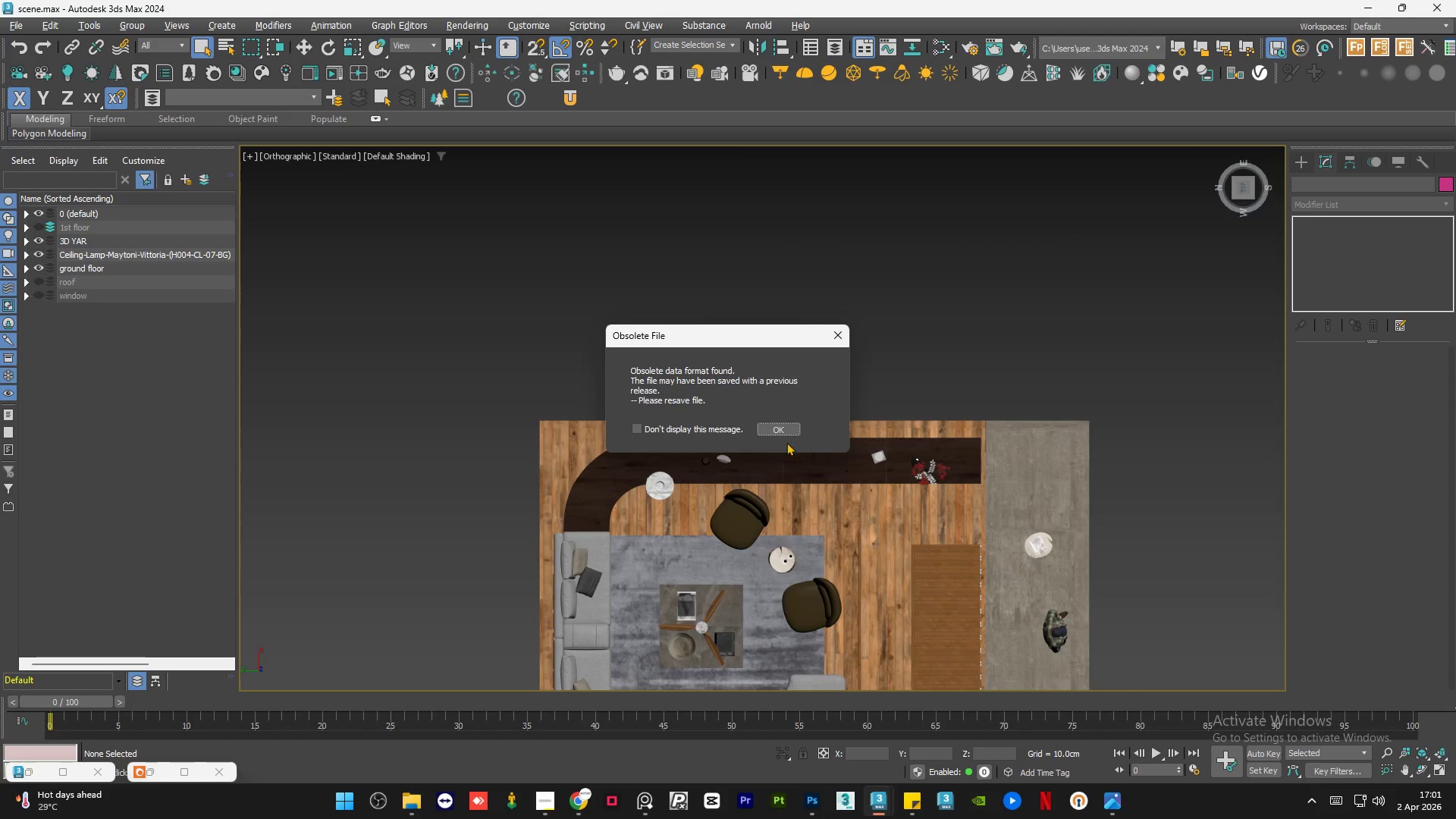 
left_click([771, 425])
 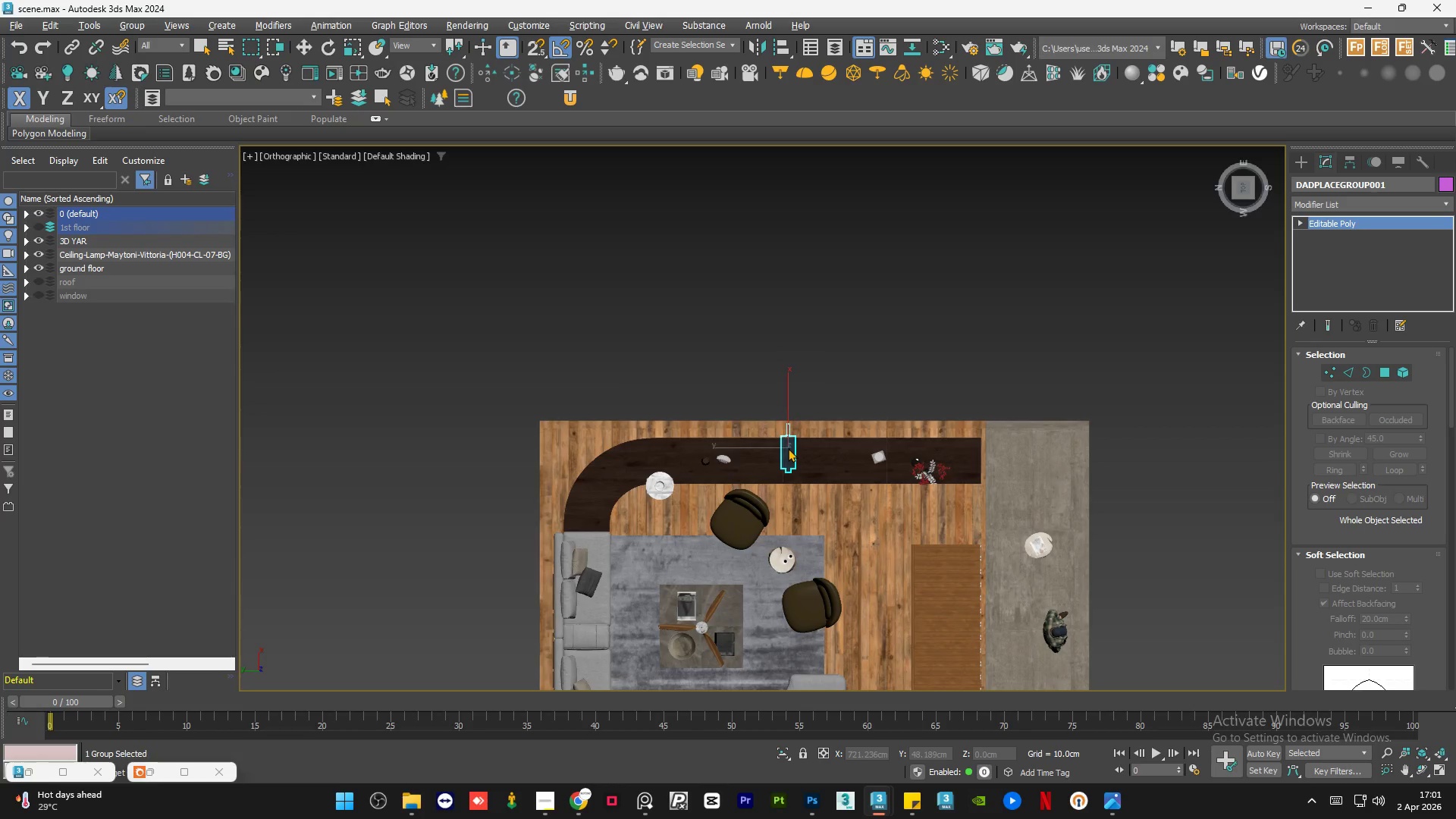 
left_click([787, 454])
 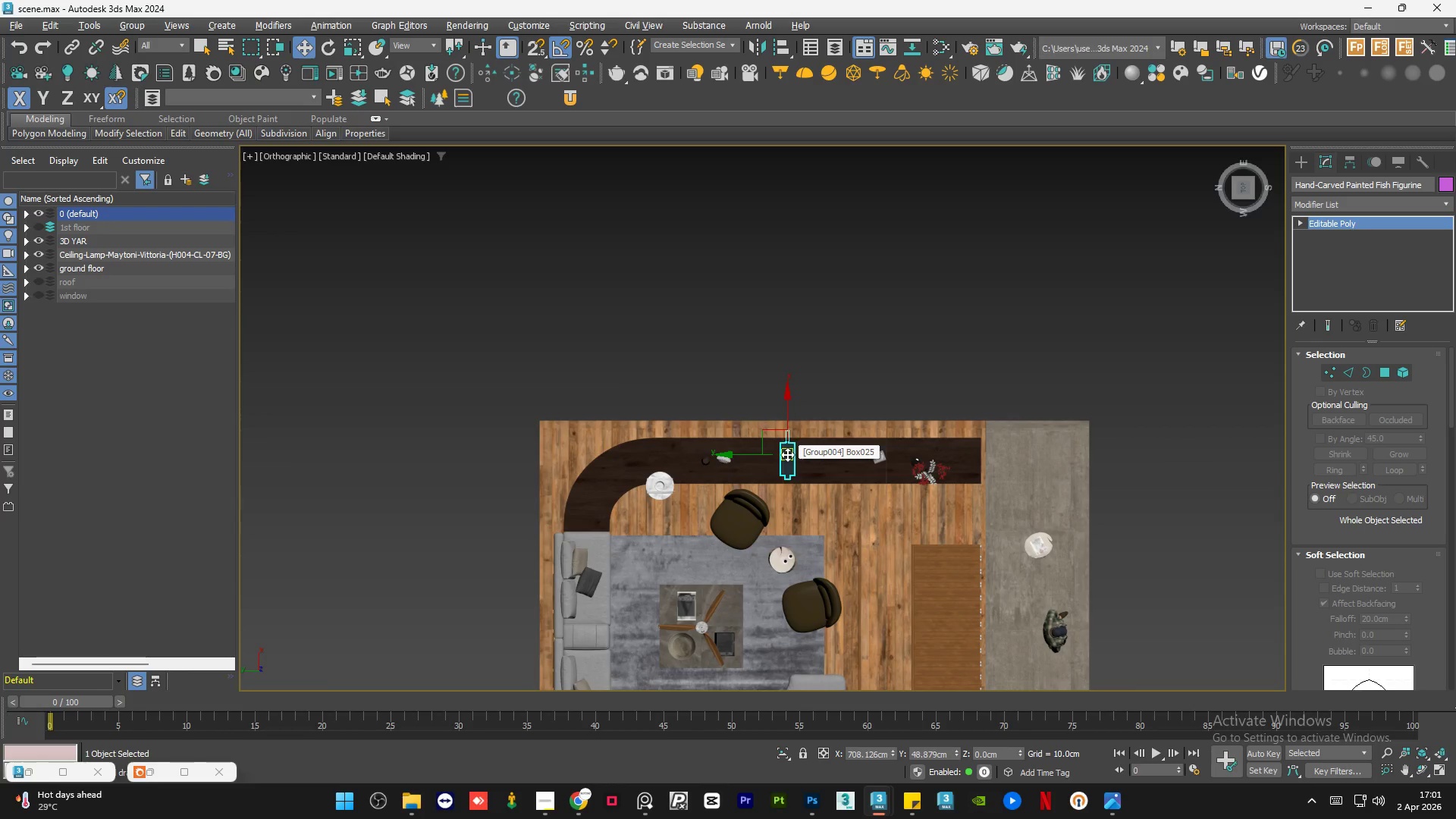 
key(E)
 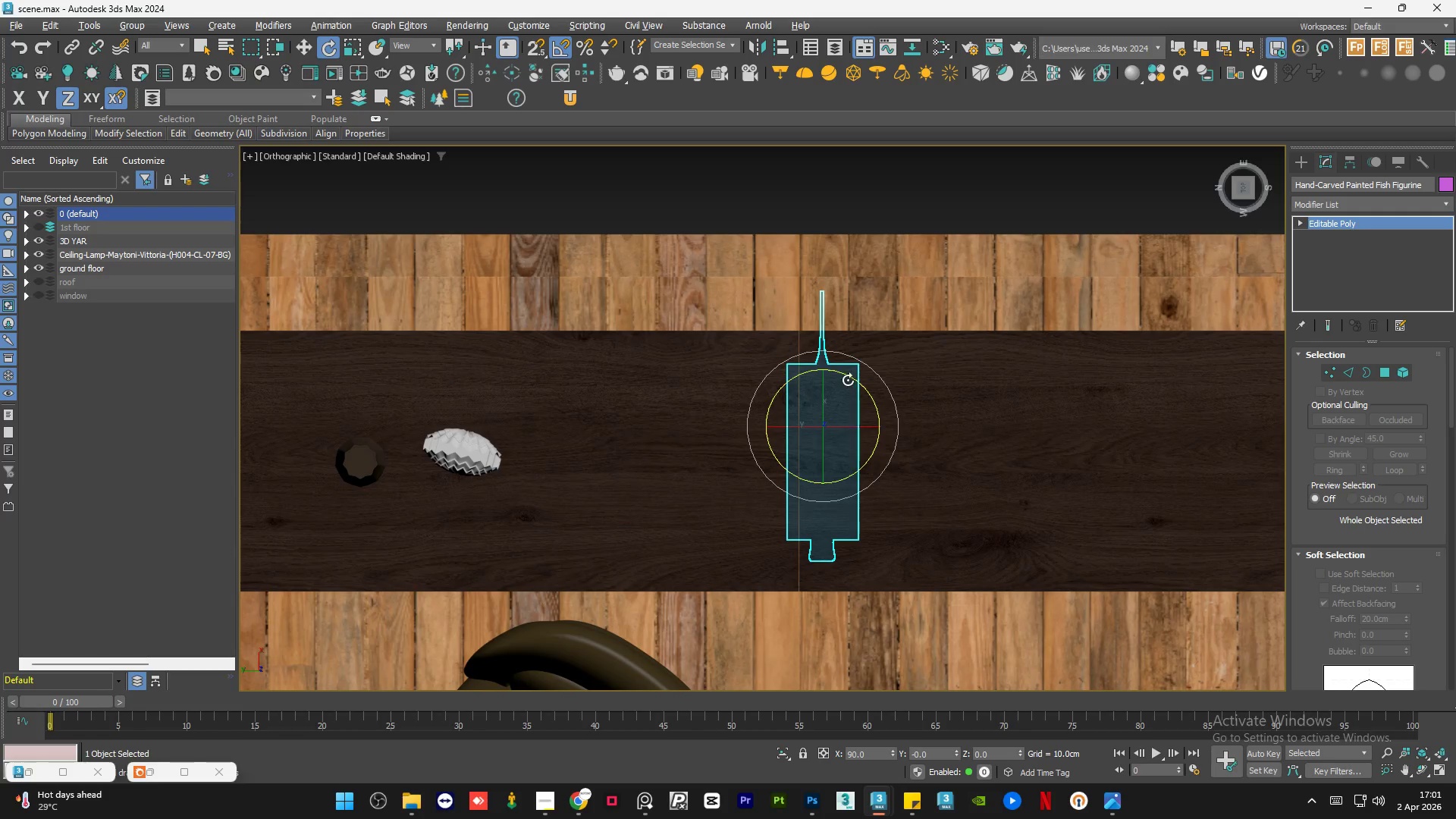 
scroll: coordinate [780, 460], scroll_direction: up, amount: 5.0
 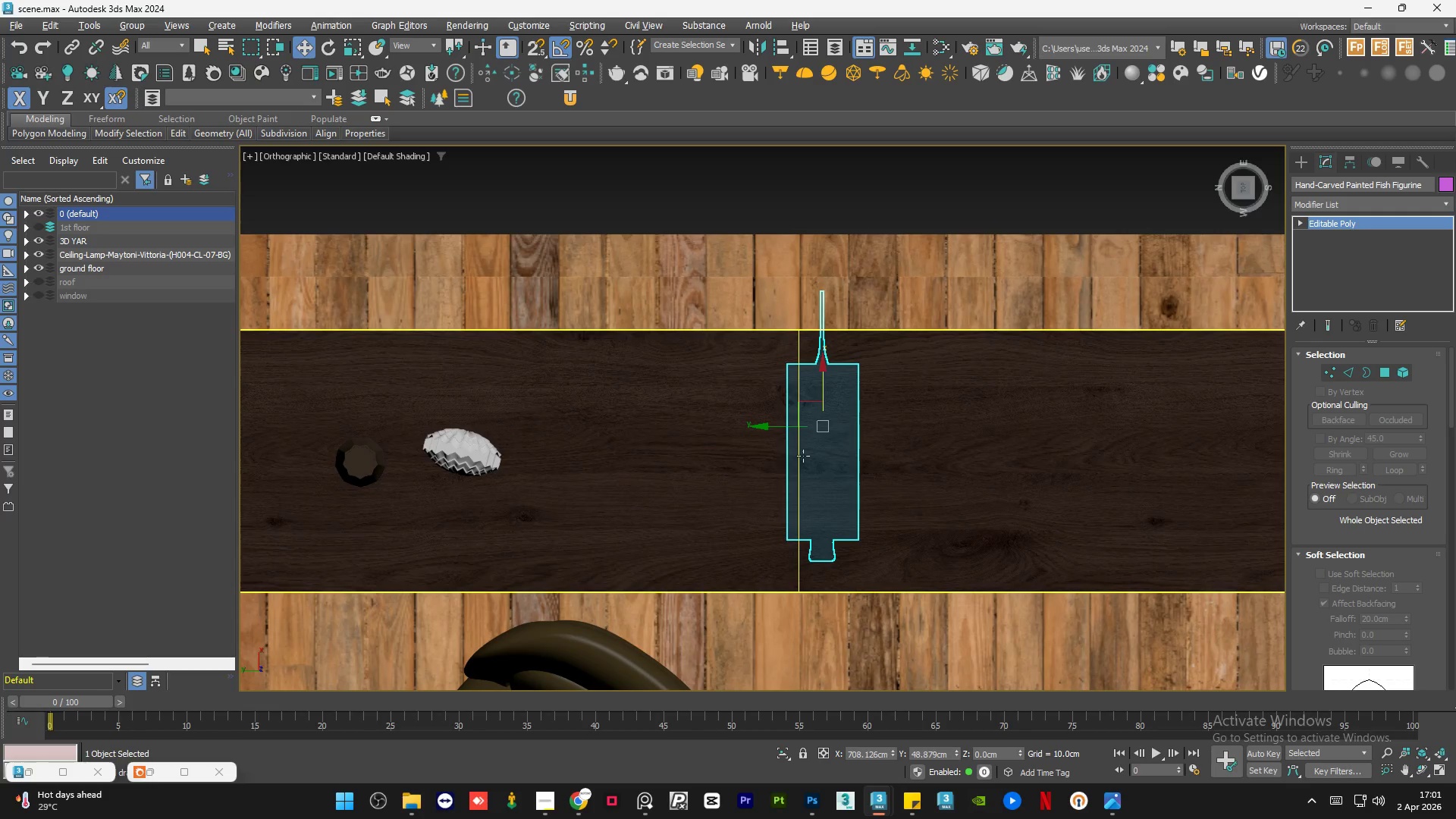 
left_click_drag(start_coordinate=[848, 378], to_coordinate=[906, 422])
 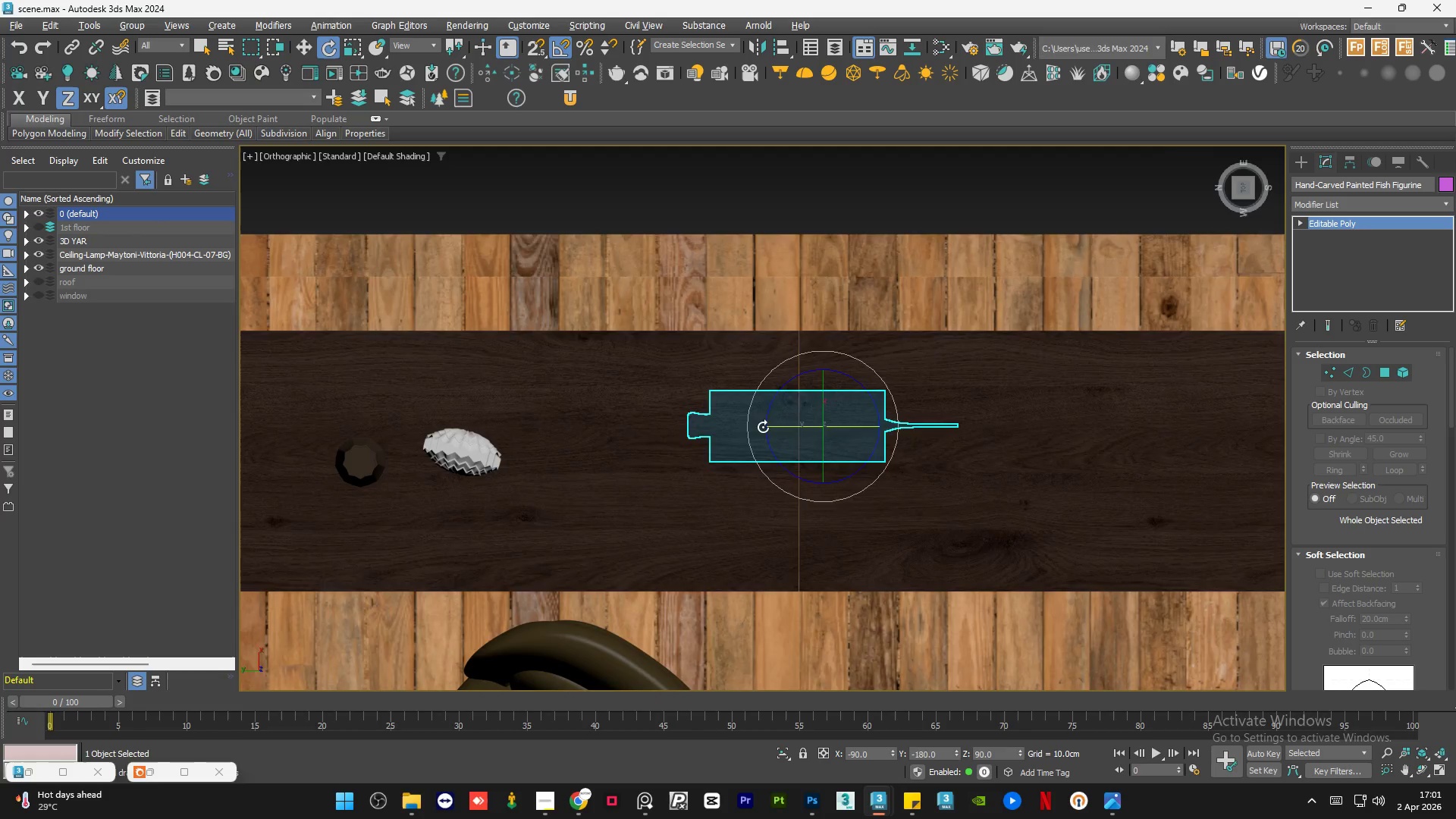 
scroll: coordinate [748, 437], scroll_direction: down, amount: 3.0
 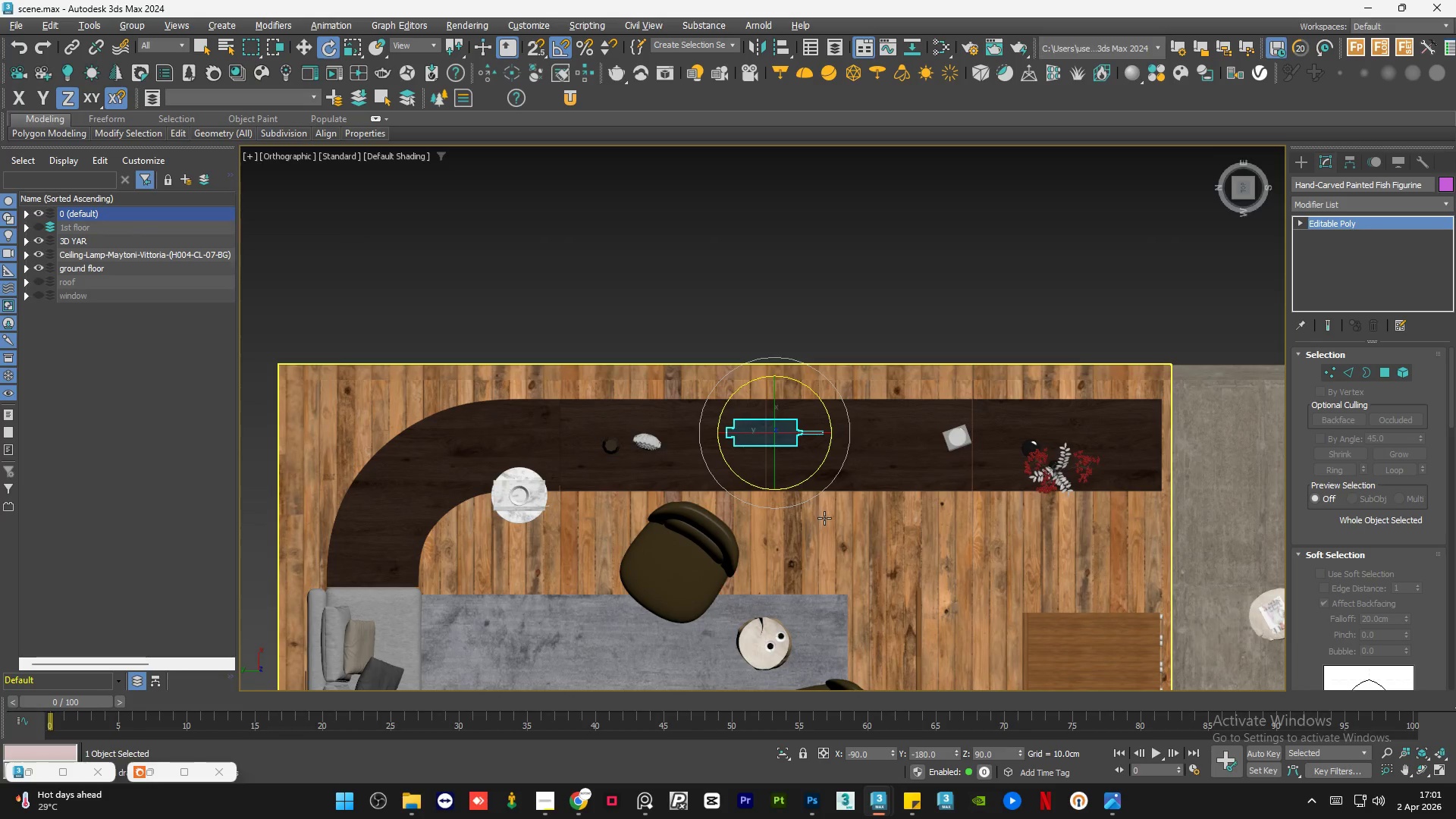 
hold_key(key=AltLeft, duration=0.7)
 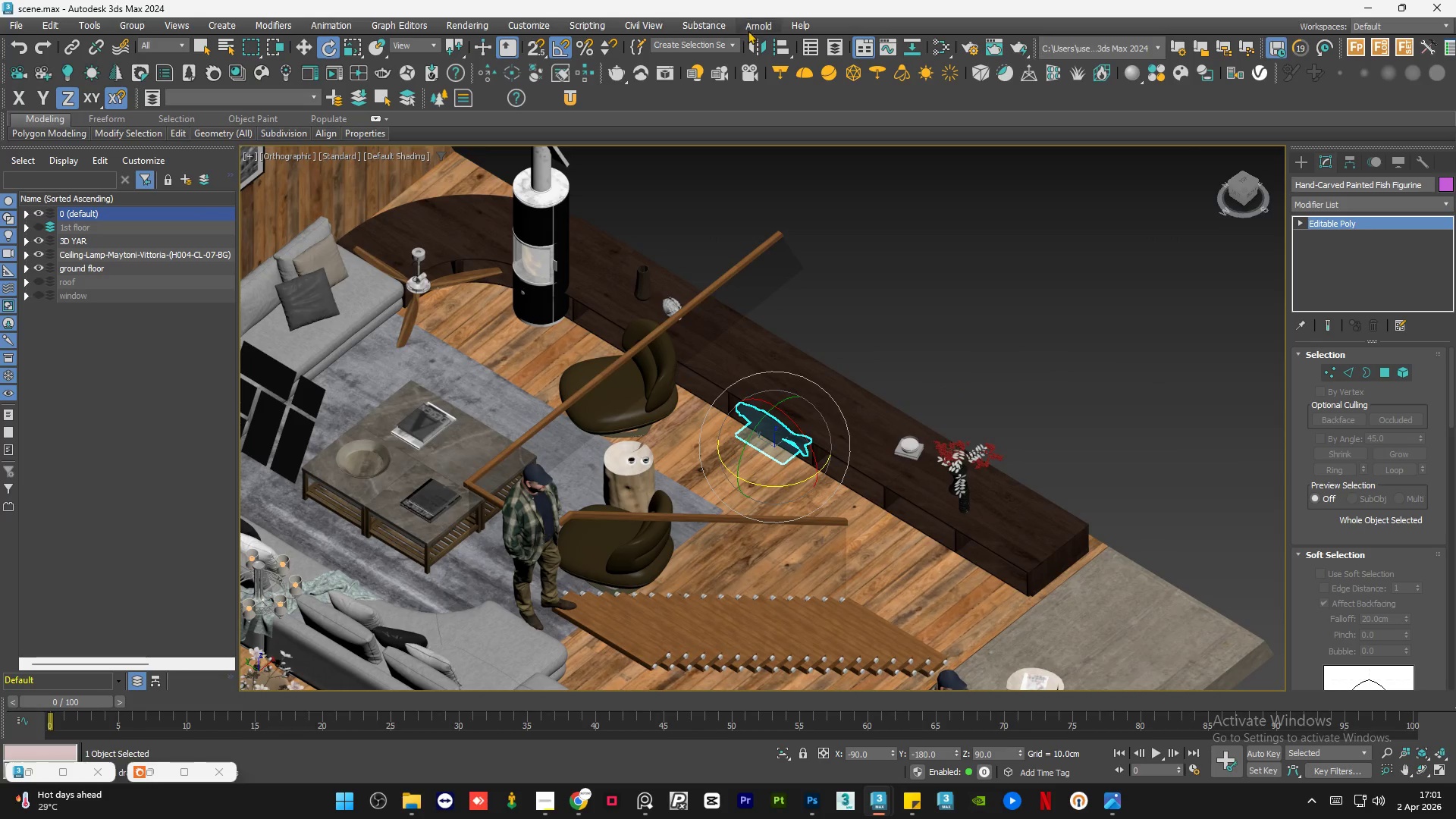 
hold_key(key=AltLeft, duration=7.62)
left_click([781, 47])
 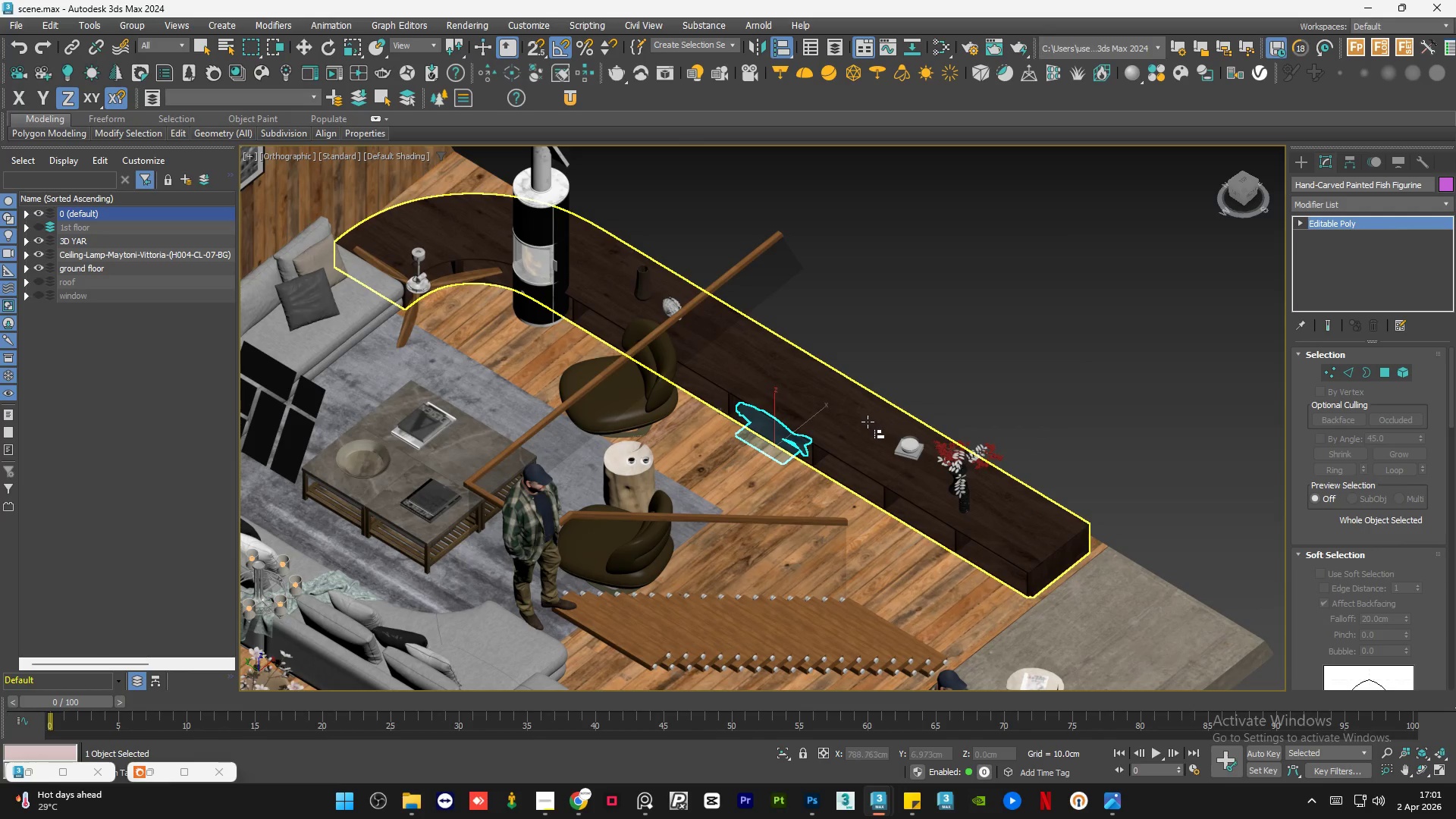 
left_click([868, 422])
 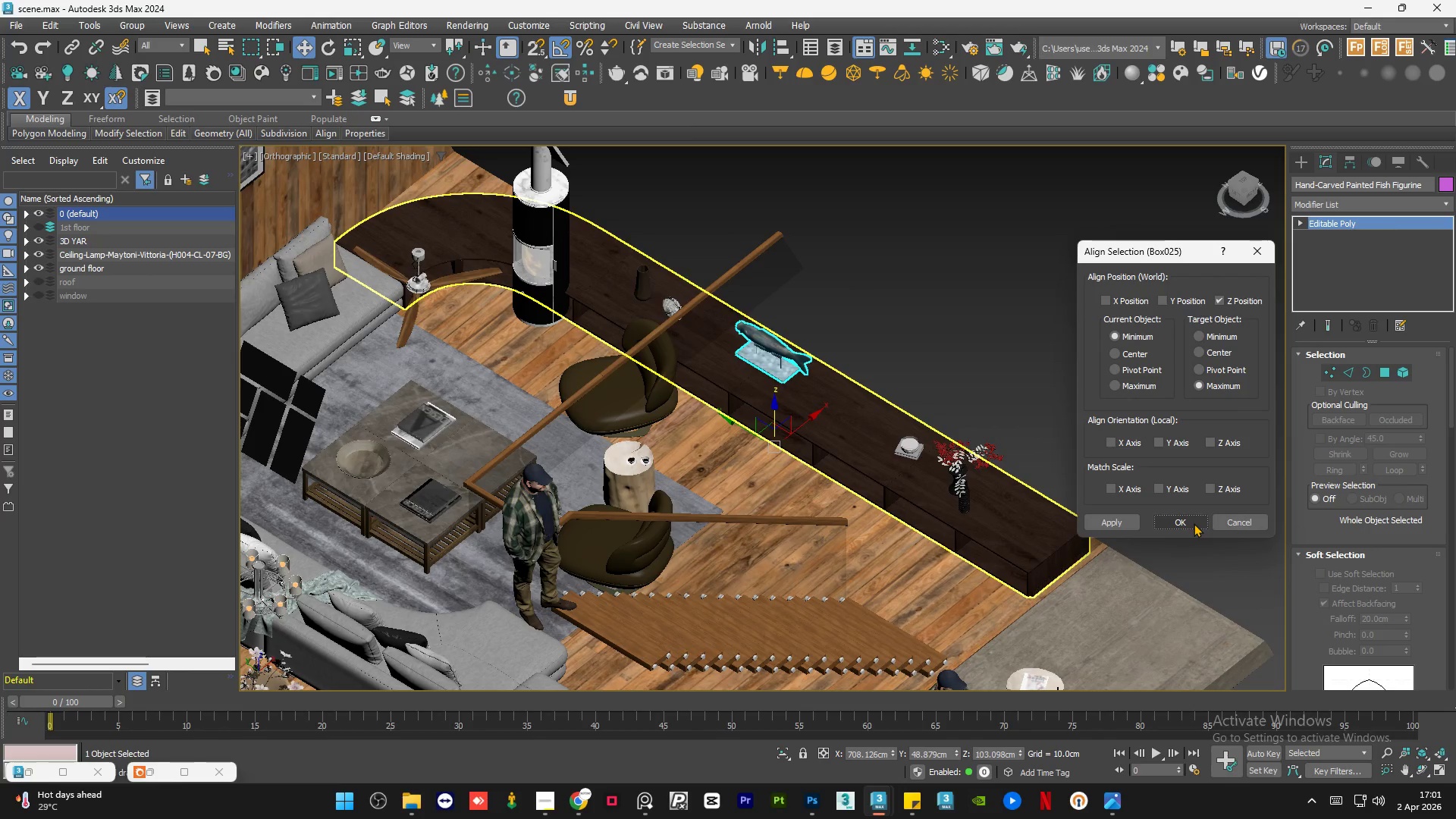 
left_click([1192, 522])
 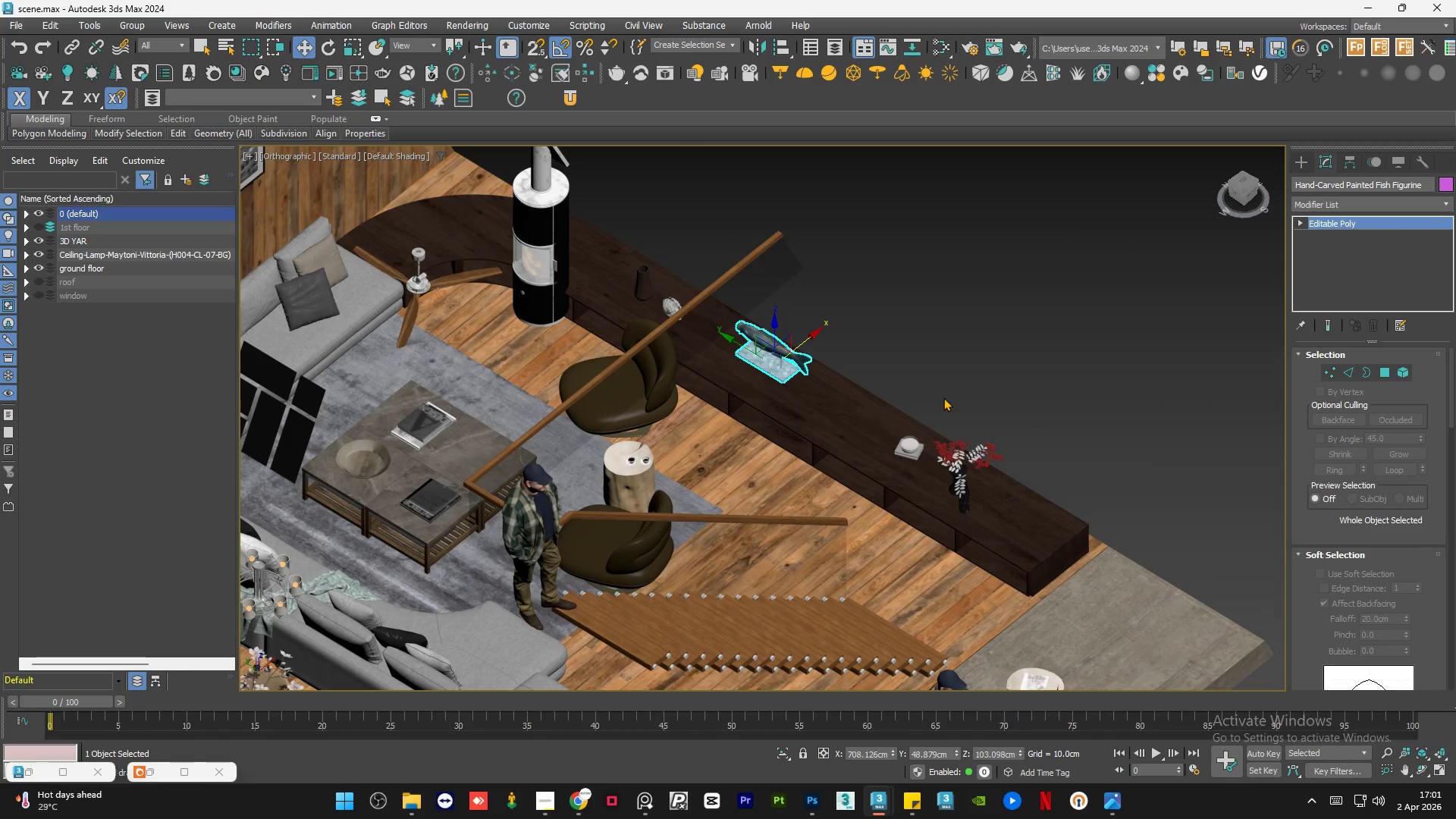 
scroll: coordinate [835, 399], scroll_direction: up, amount: 5.0
 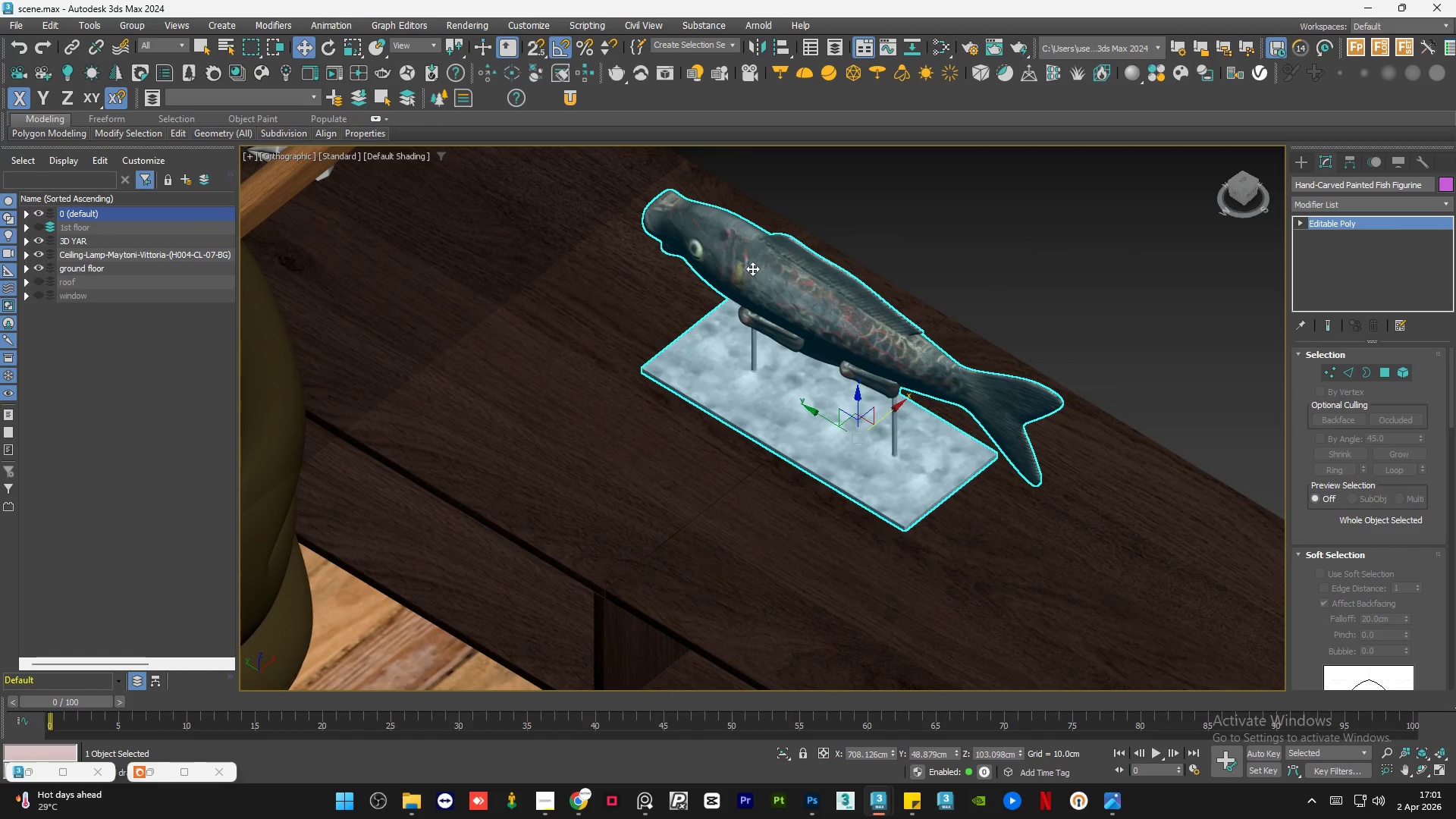 
hold_key(key=AltLeft, duration=0.92)
 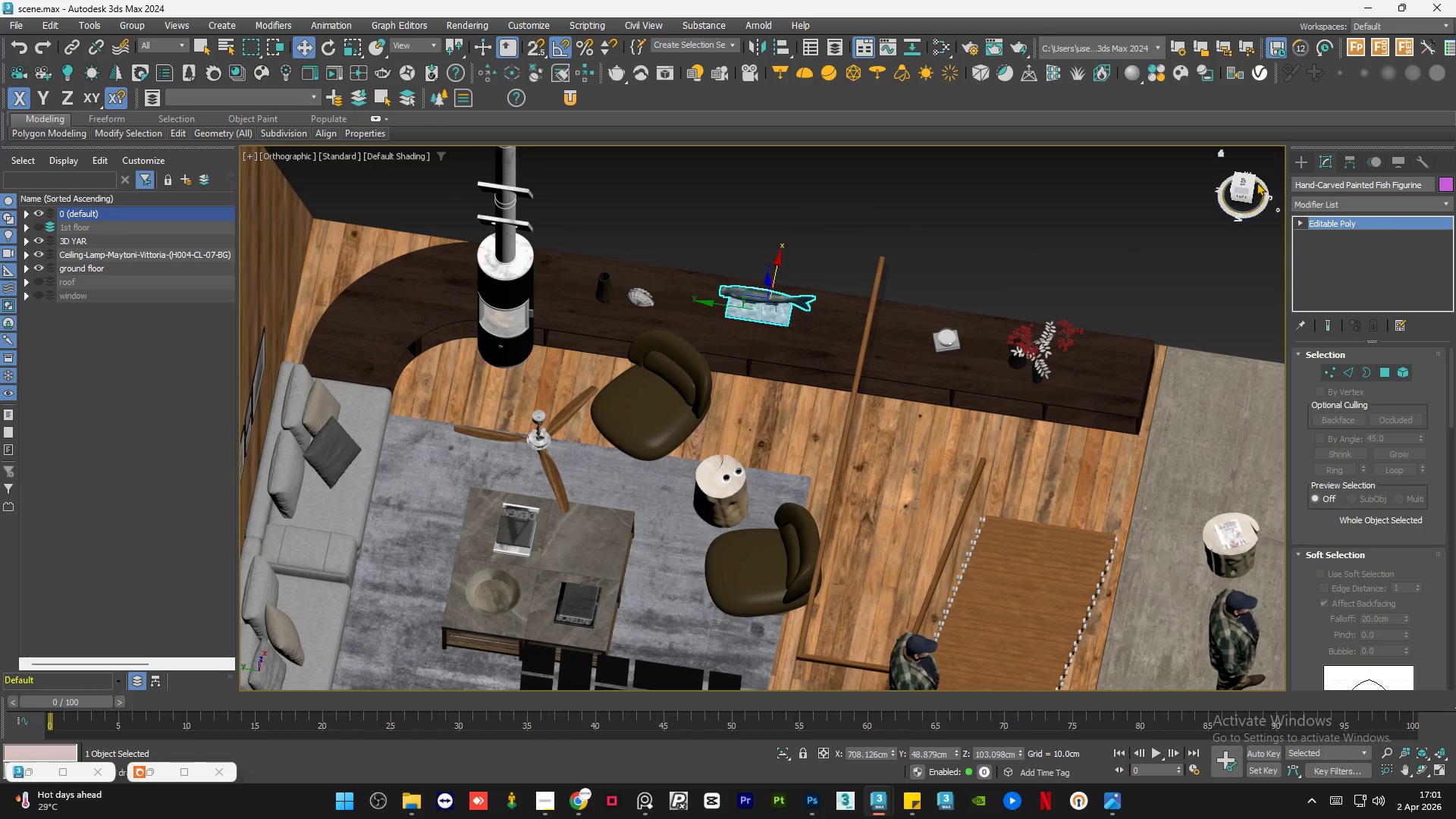 
scroll: coordinate [746, 299], scroll_direction: down, amount: 5.0
 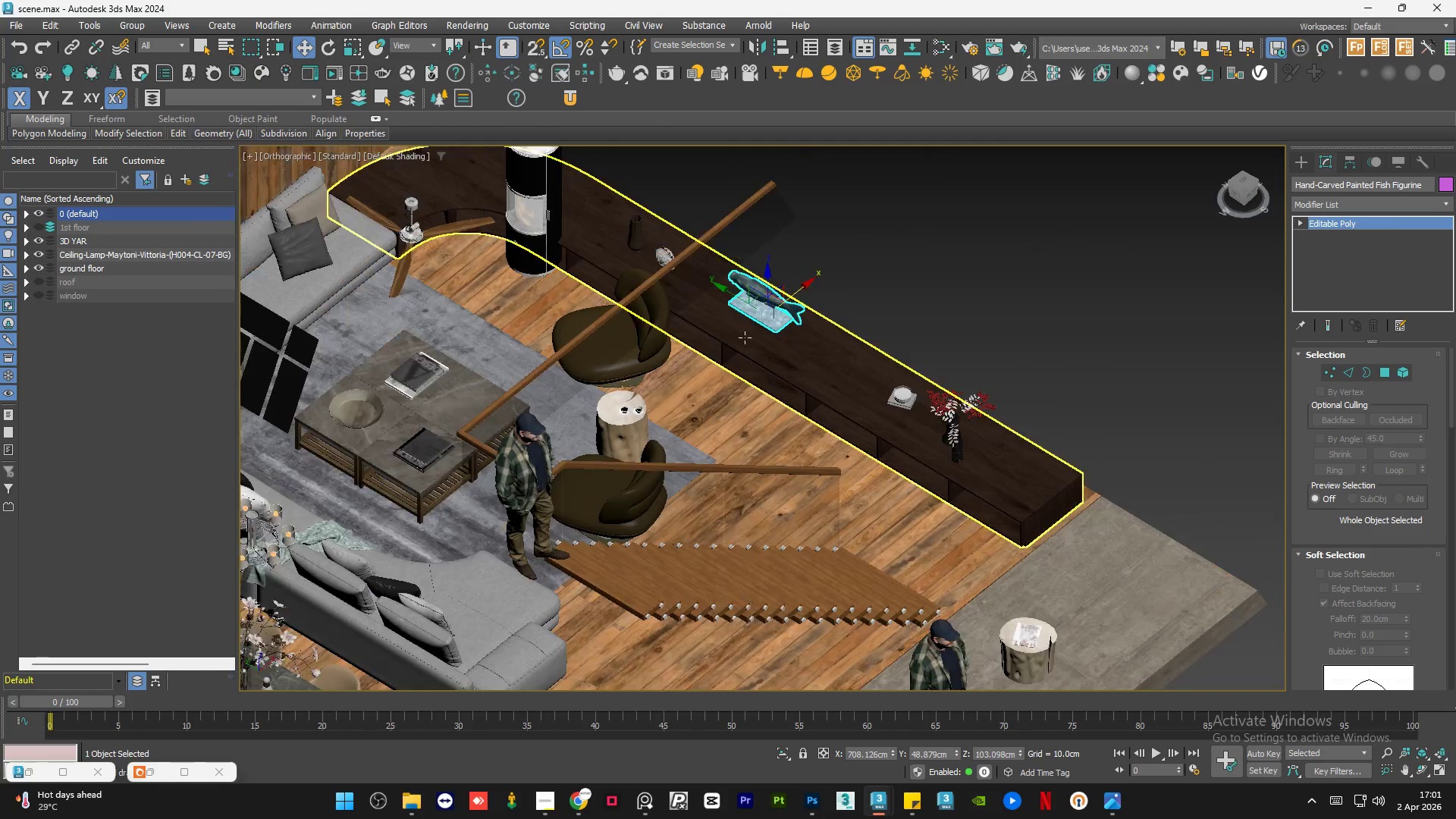 
left_click([1246, 182])
 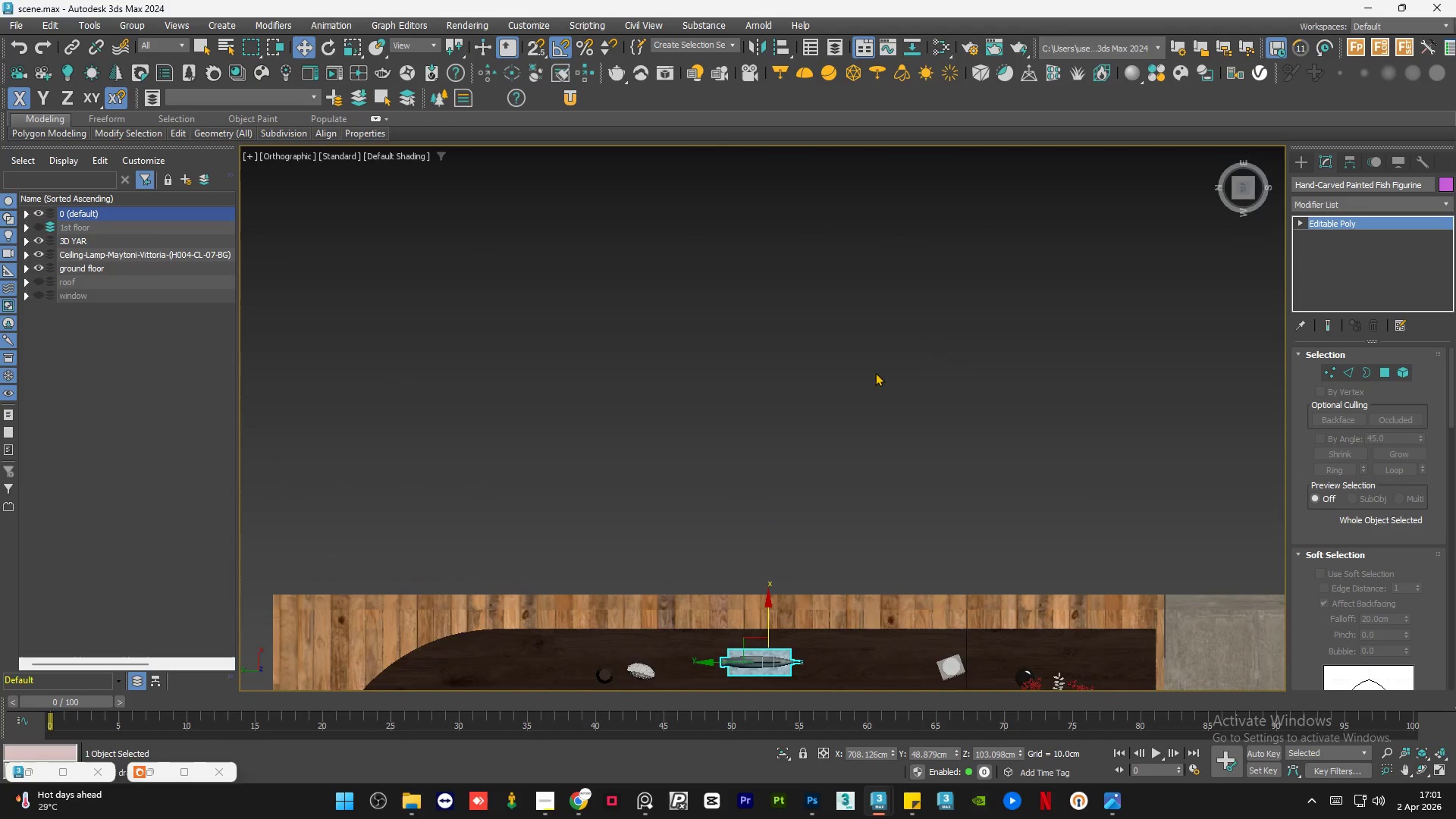 
scroll: coordinate [801, 562], scroll_direction: none, amount: 0.0
 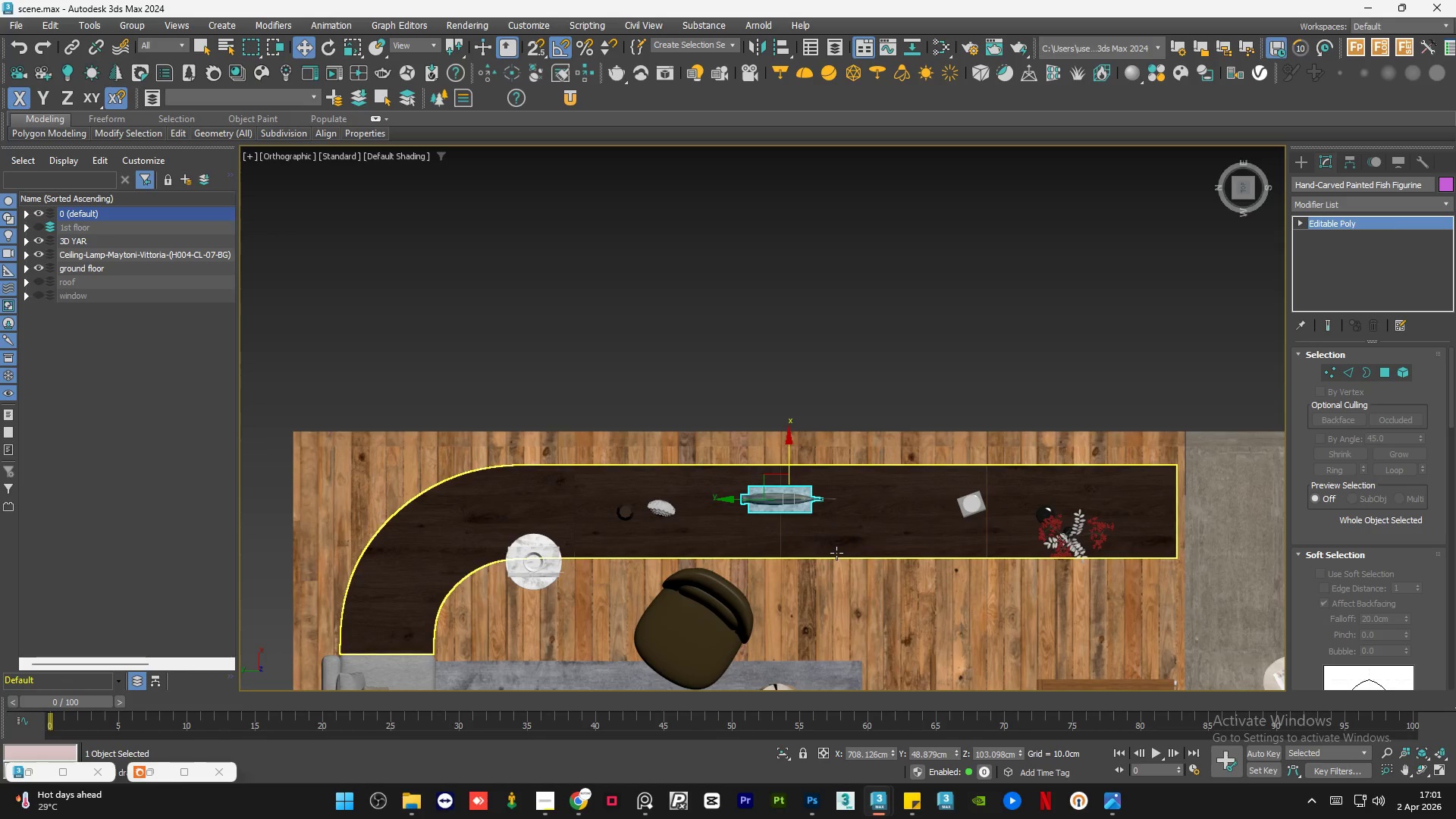 
key(R)
 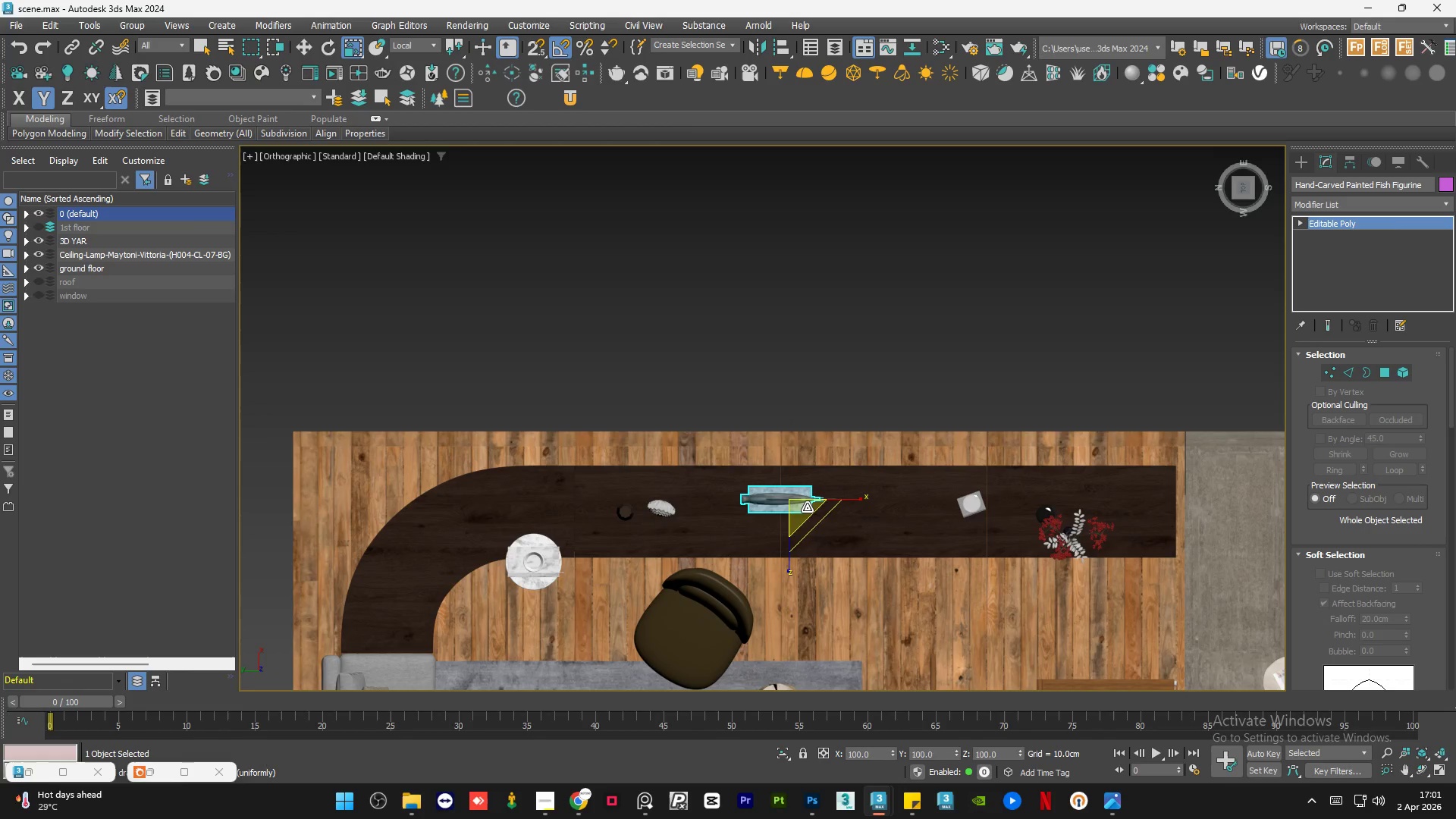 
left_click_drag(start_coordinate=[804, 504], to_coordinate=[780, 389])
 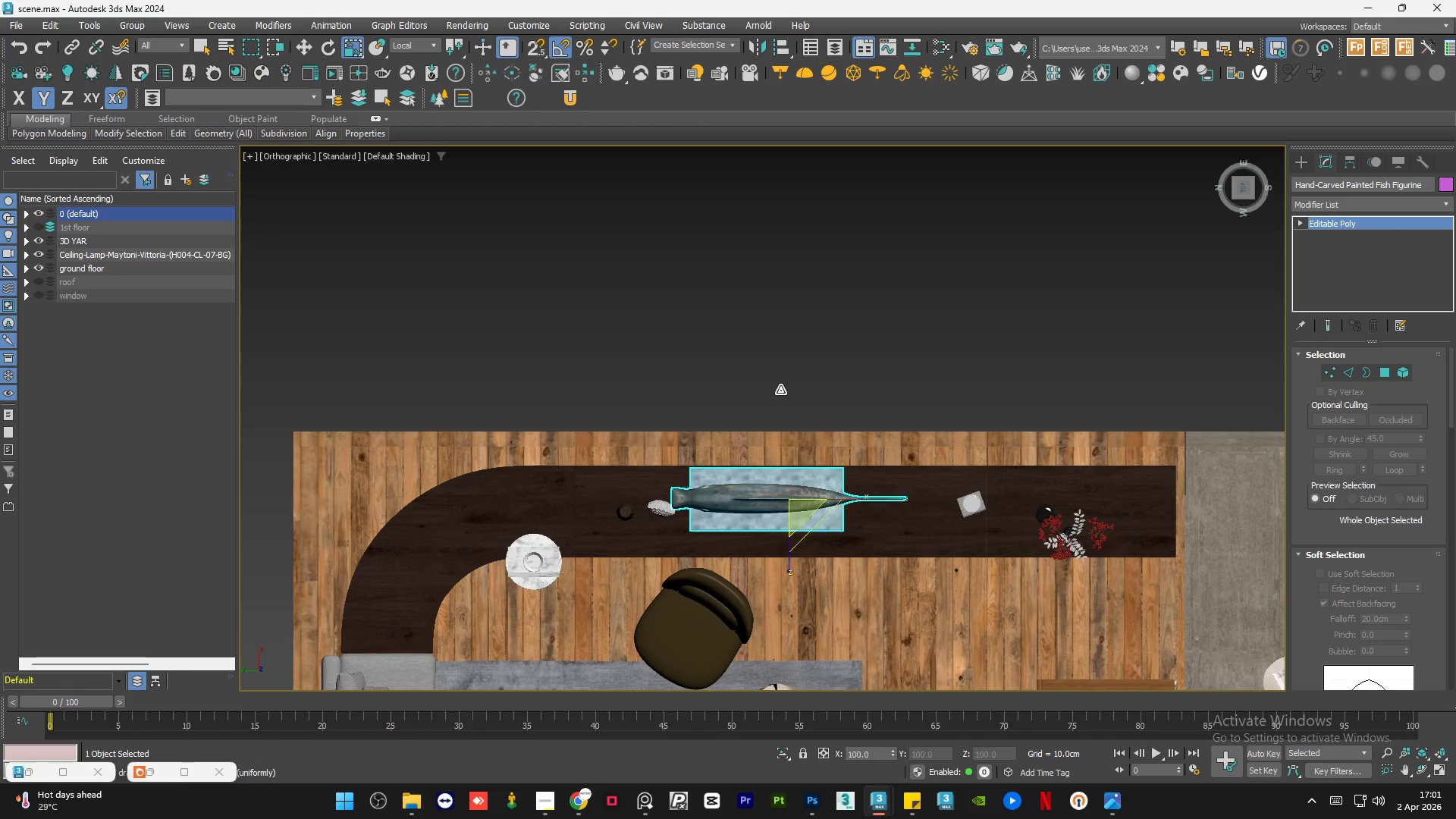 
key(W)
 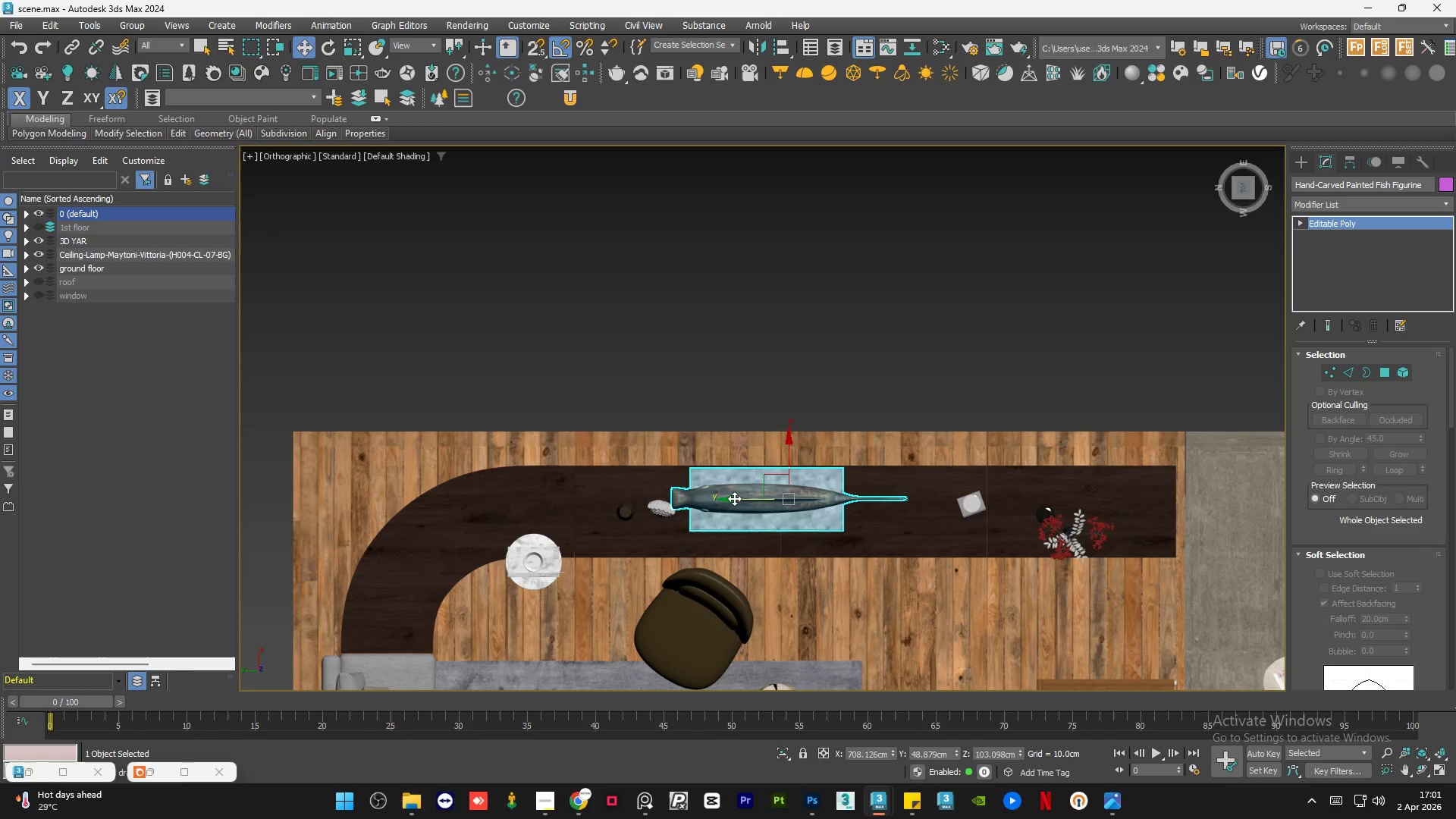 
left_click_drag(start_coordinate=[744, 499], to_coordinate=[784, 504])
 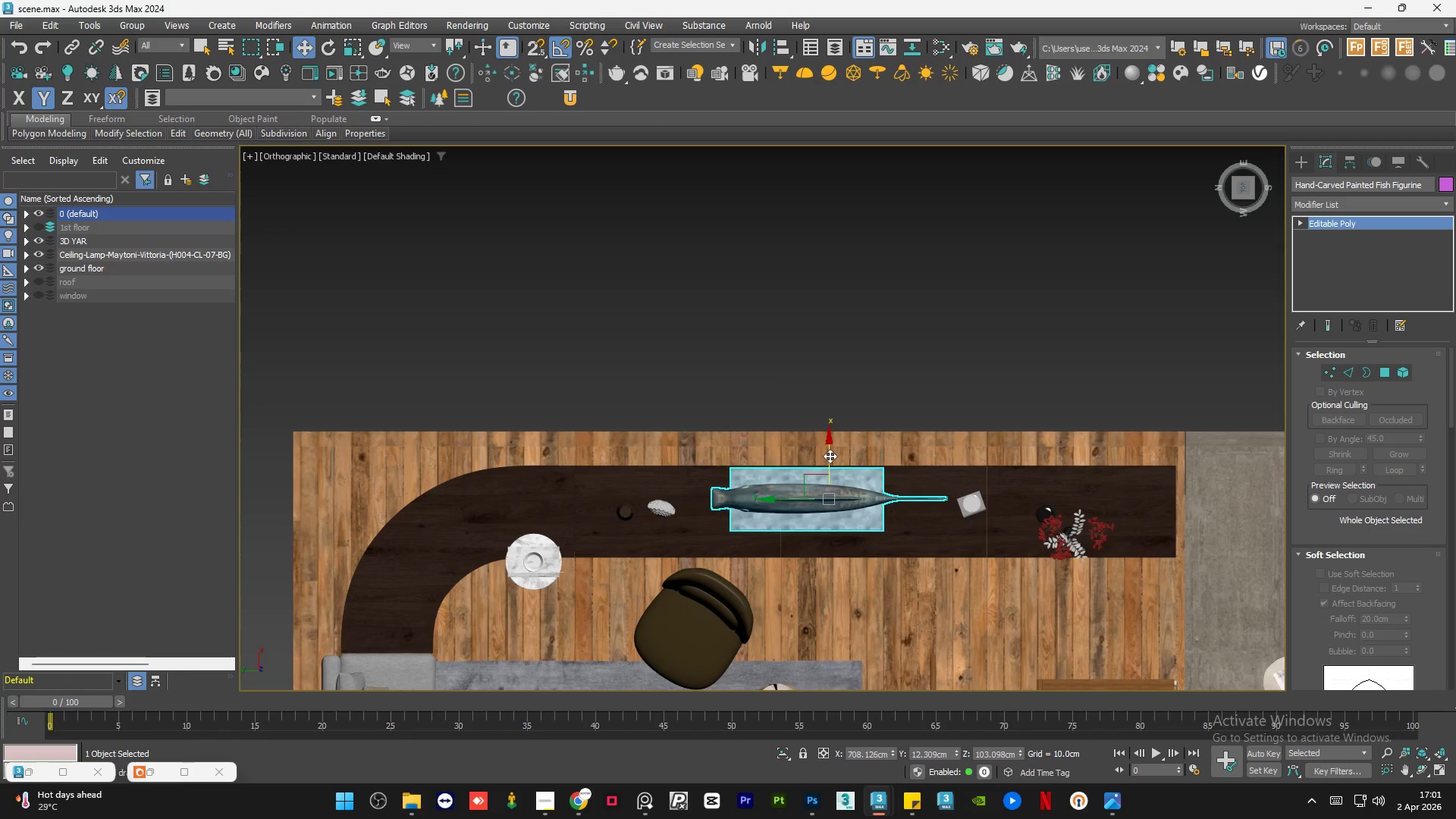 
left_click_drag(start_coordinate=[831, 454], to_coordinate=[834, 462])
 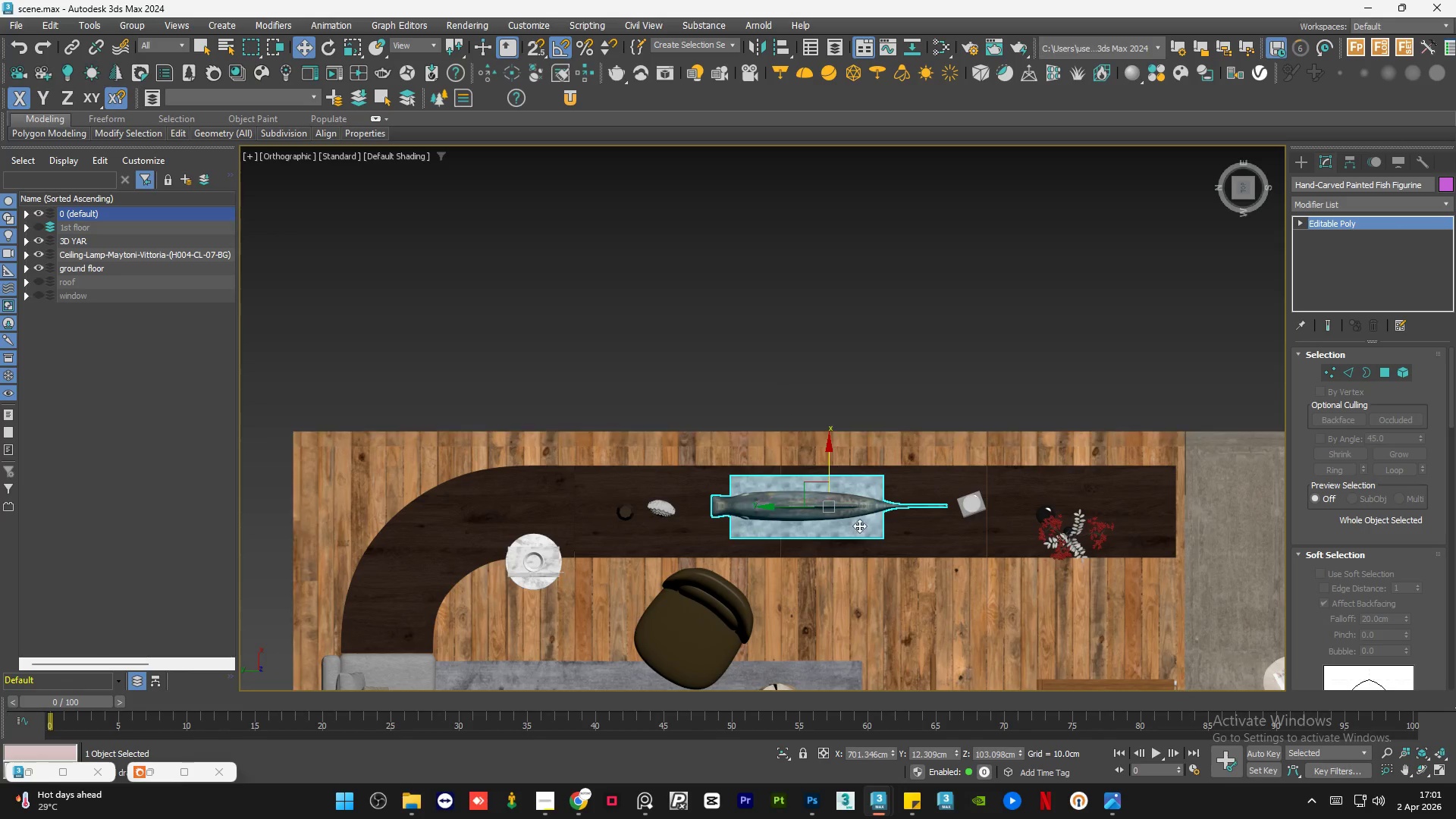 
hold_key(key=AltLeft, duration=1.34)
 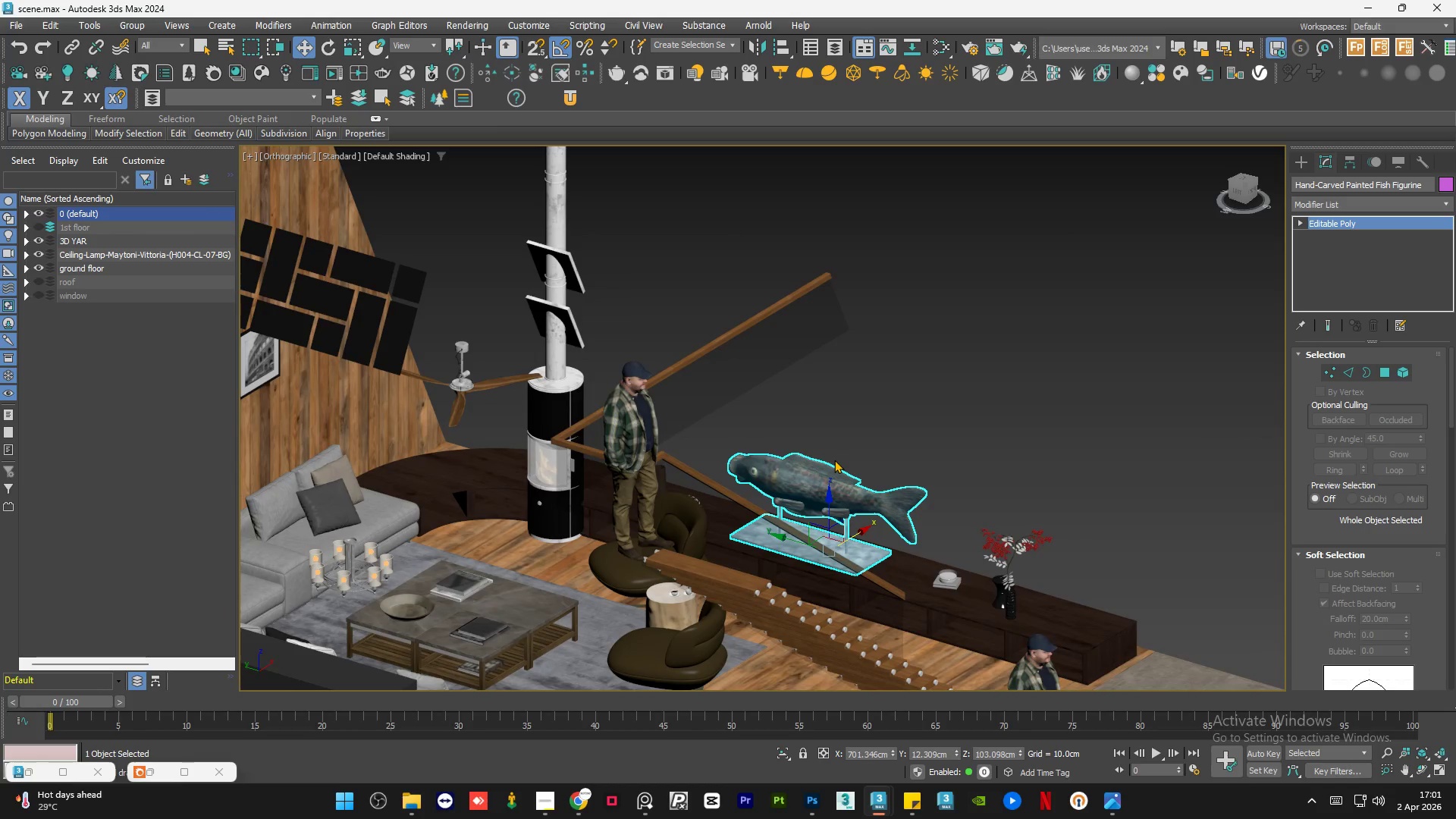 
wait(45.67)
 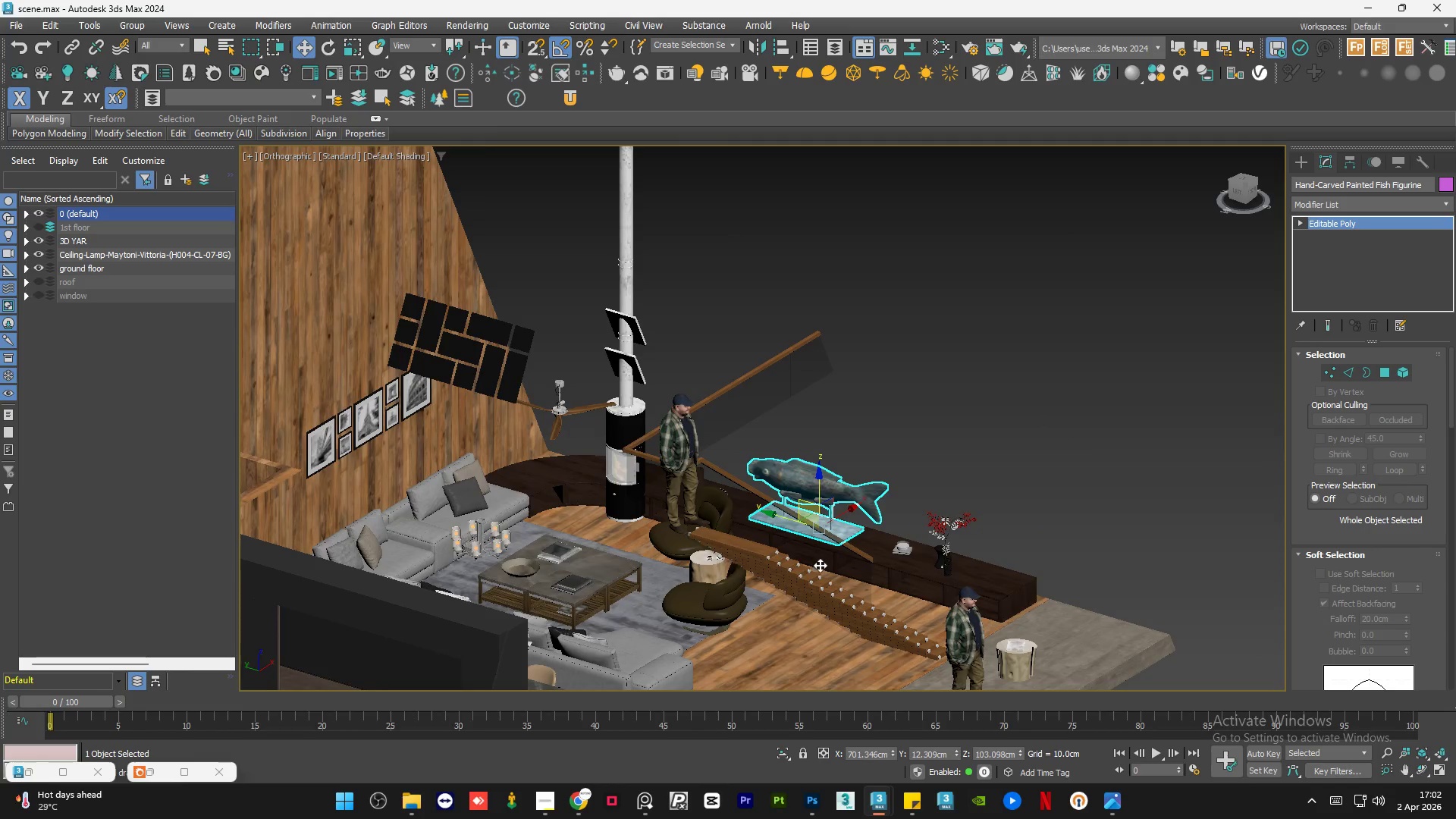 
hold_key(key=AltLeft, duration=1.5)
 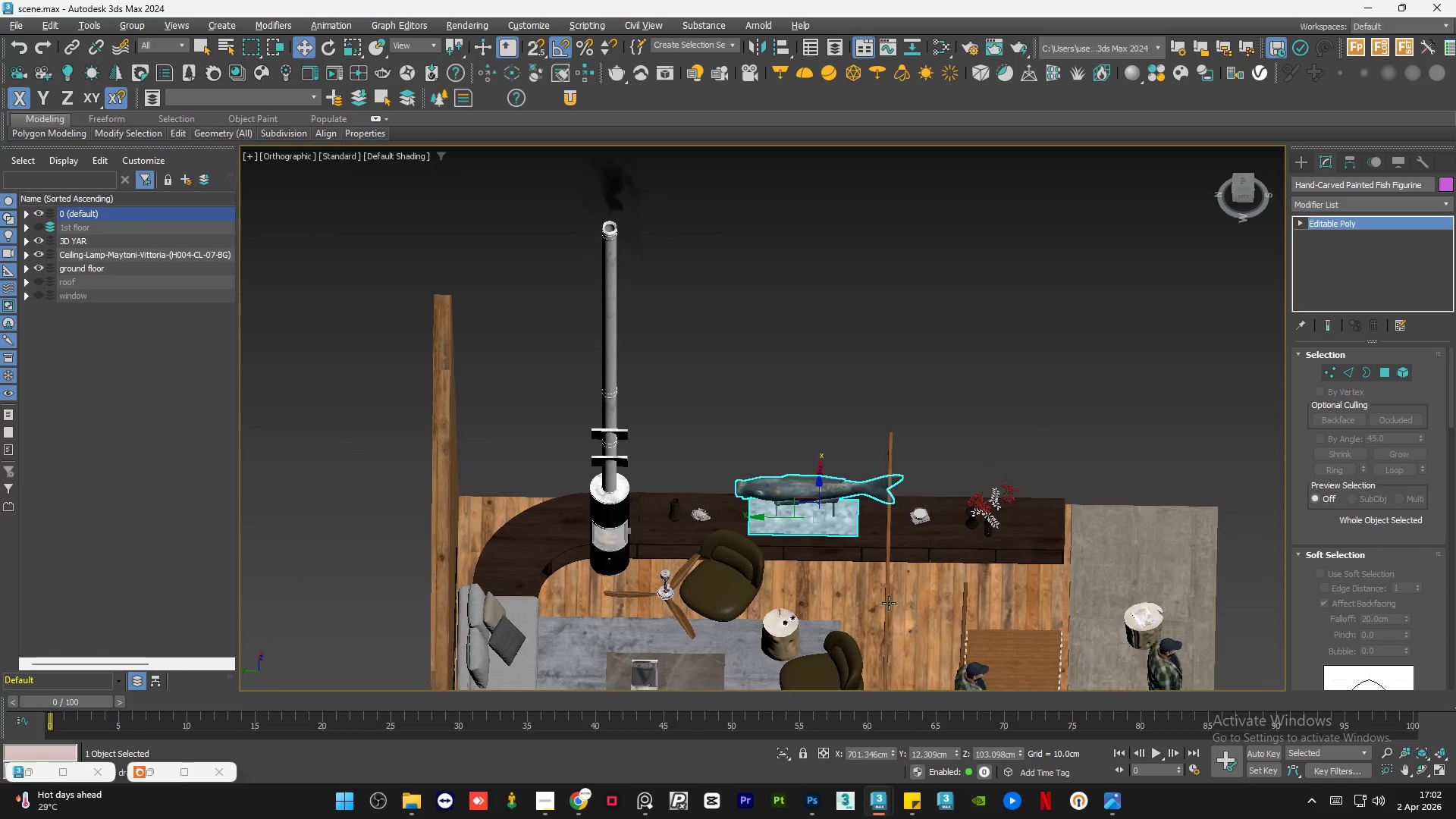 
scroll: coordinate [795, 472], scroll_direction: down, amount: 1.0
 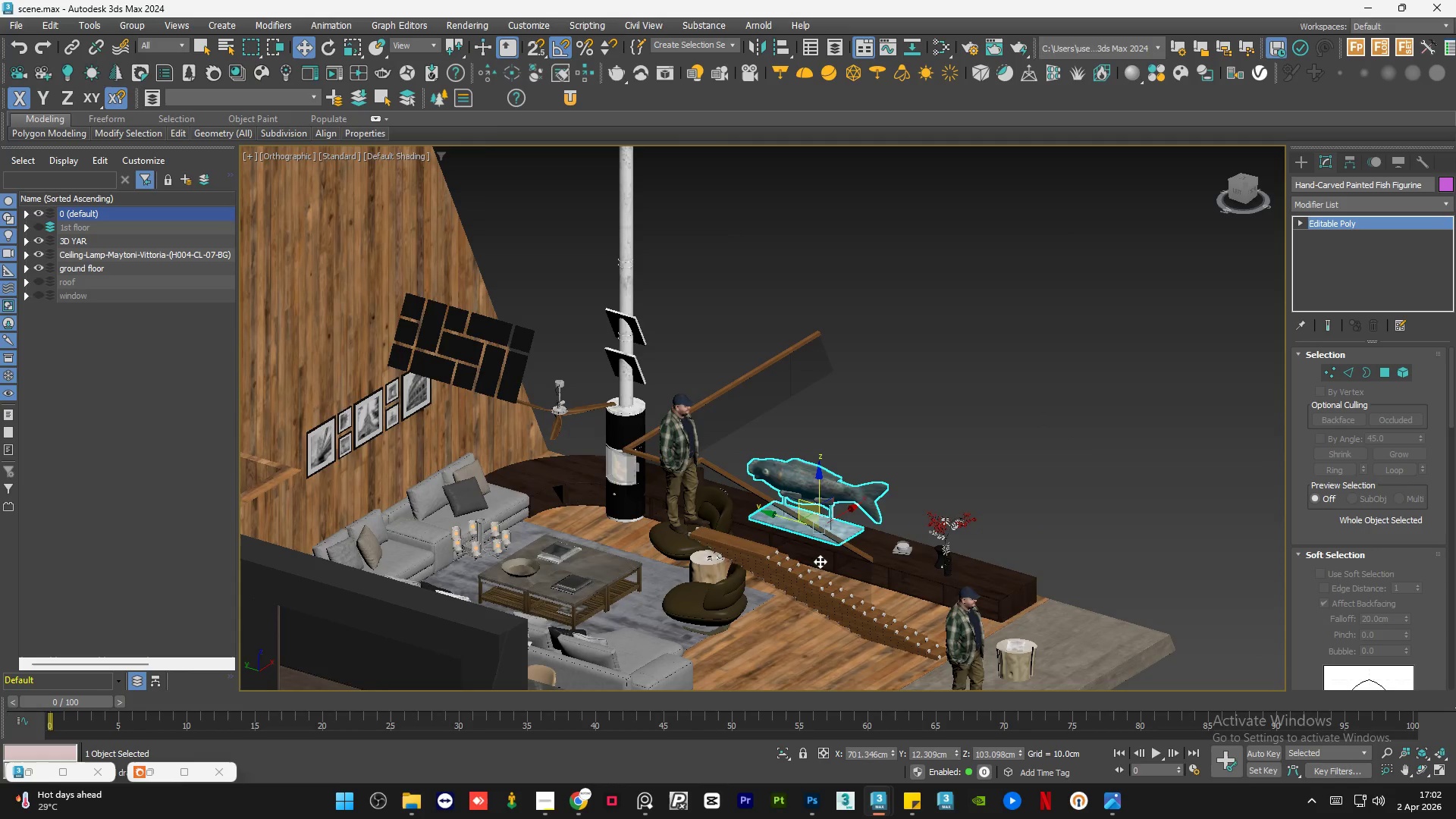 
hold_key(key=AltLeft, duration=0.73)
 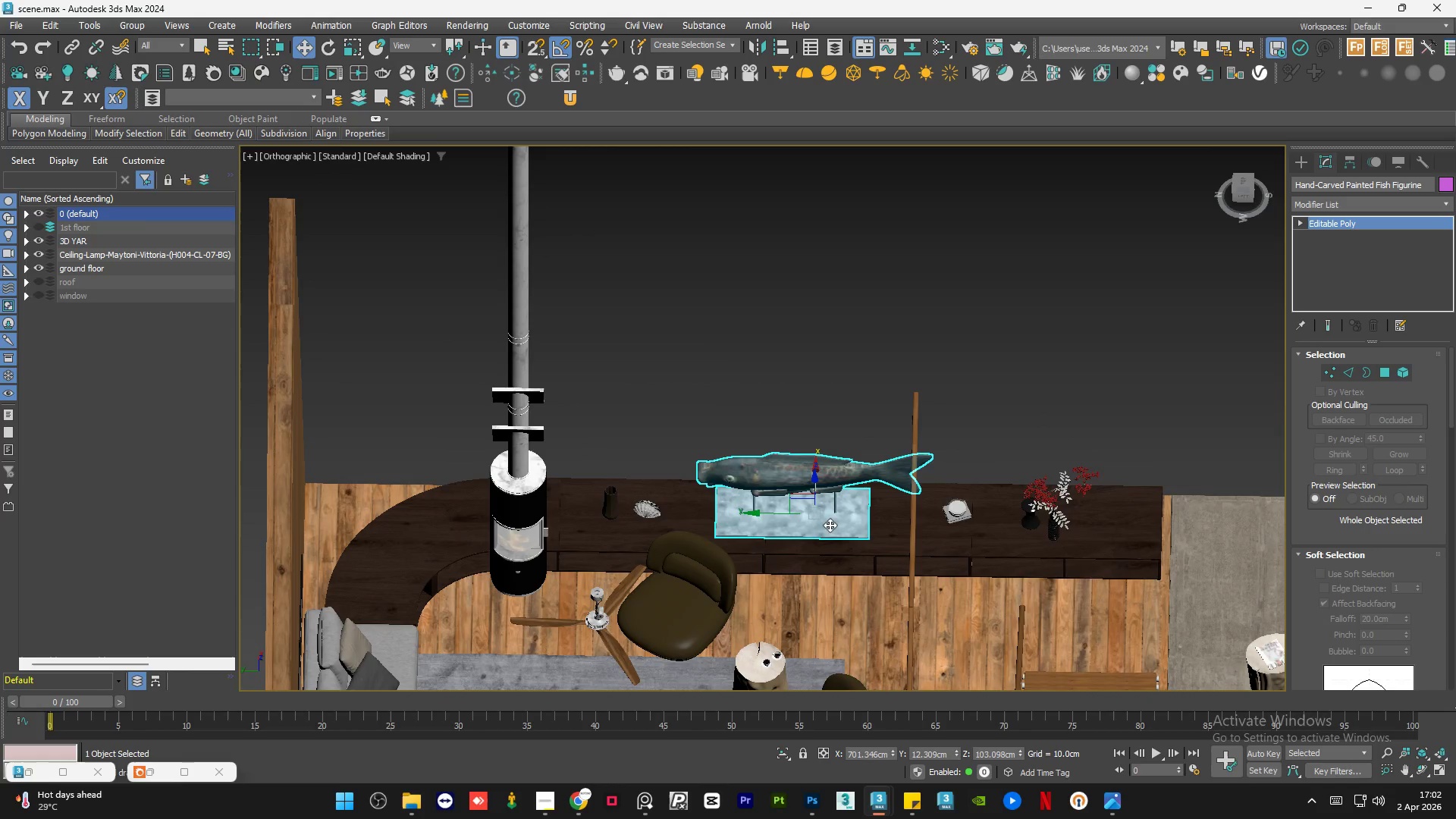 
hold_key(key=AltLeft, duration=4.64)
scroll: coordinate [830, 529], scroll_direction: up, amount: 1.0
 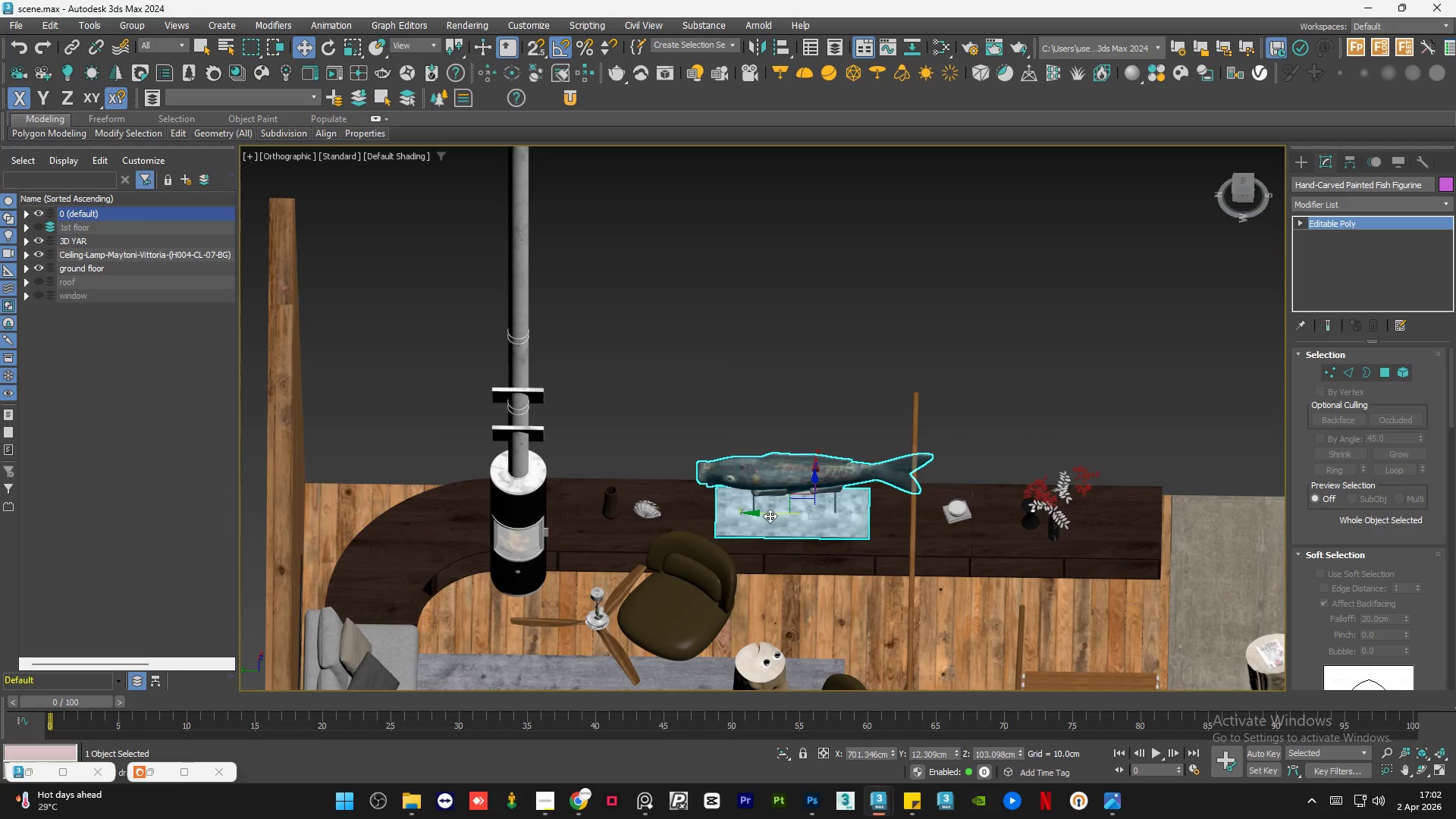 
left_click_drag(start_coordinate=[774, 510], to_coordinate=[781, 509])
 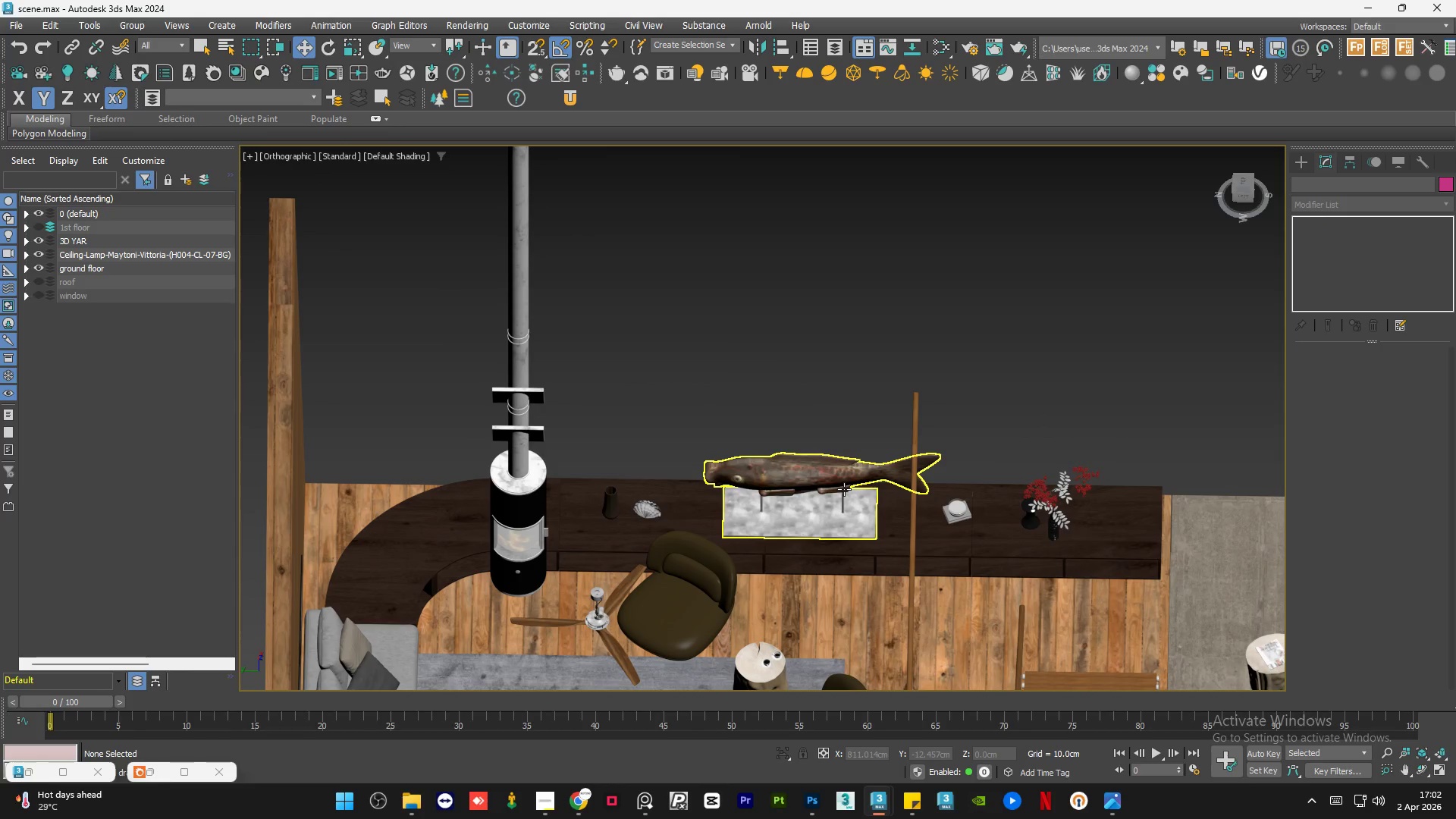 
hold_key(key=AltLeft, duration=1.5)
 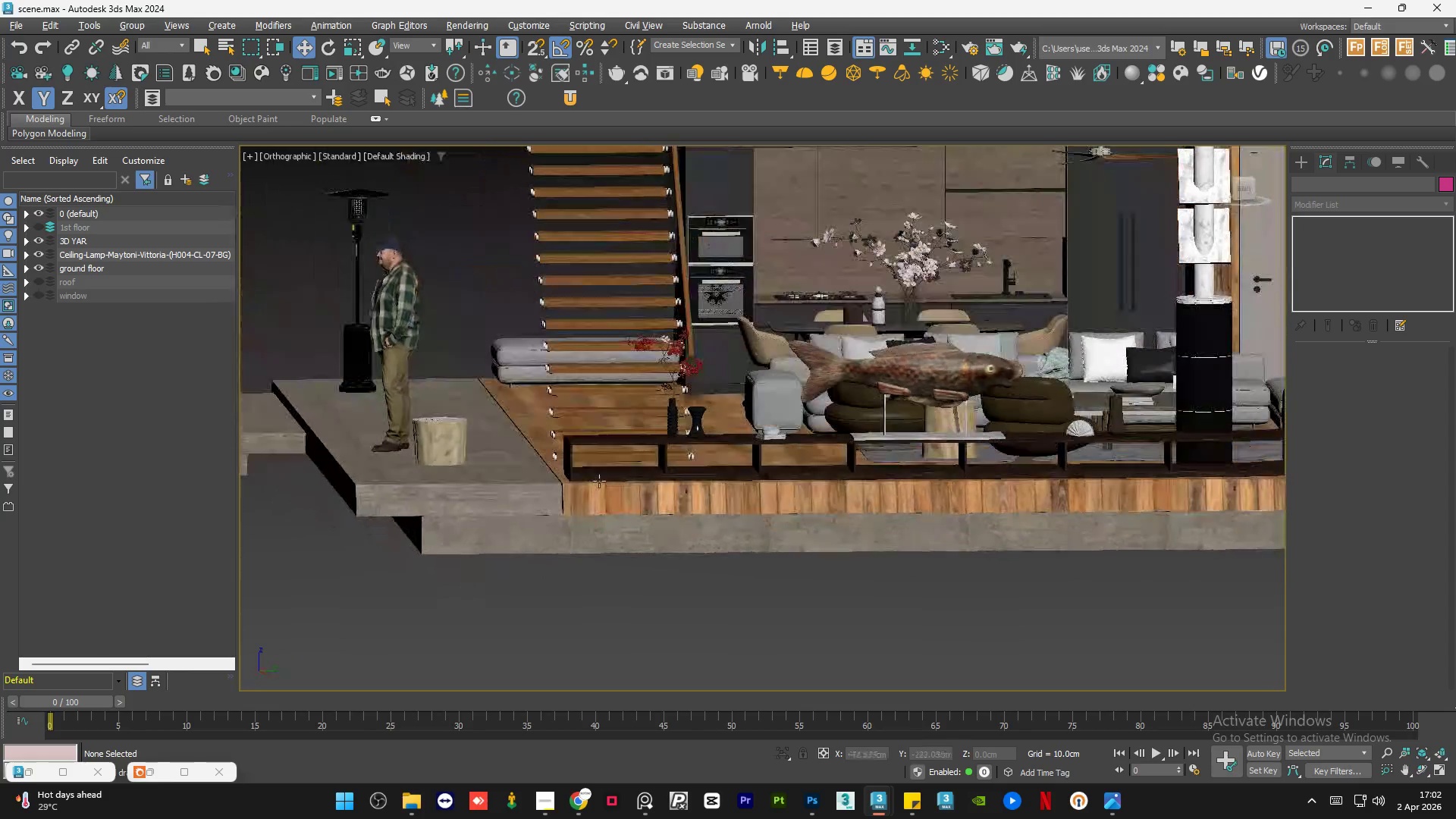 
hold_key(key=AltLeft, duration=1.52)
 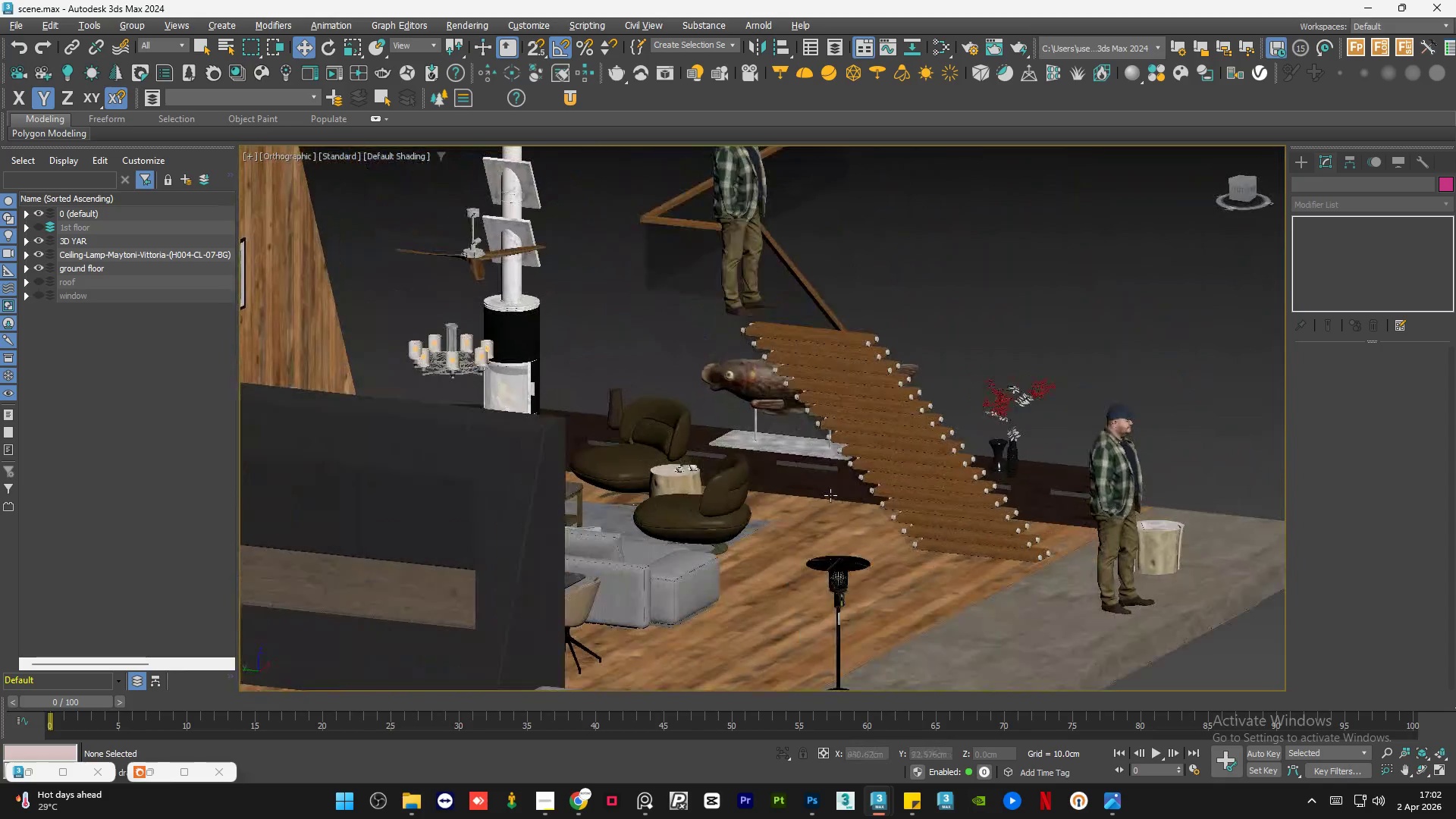 
hold_key(key=AltLeft, duration=1.52)
 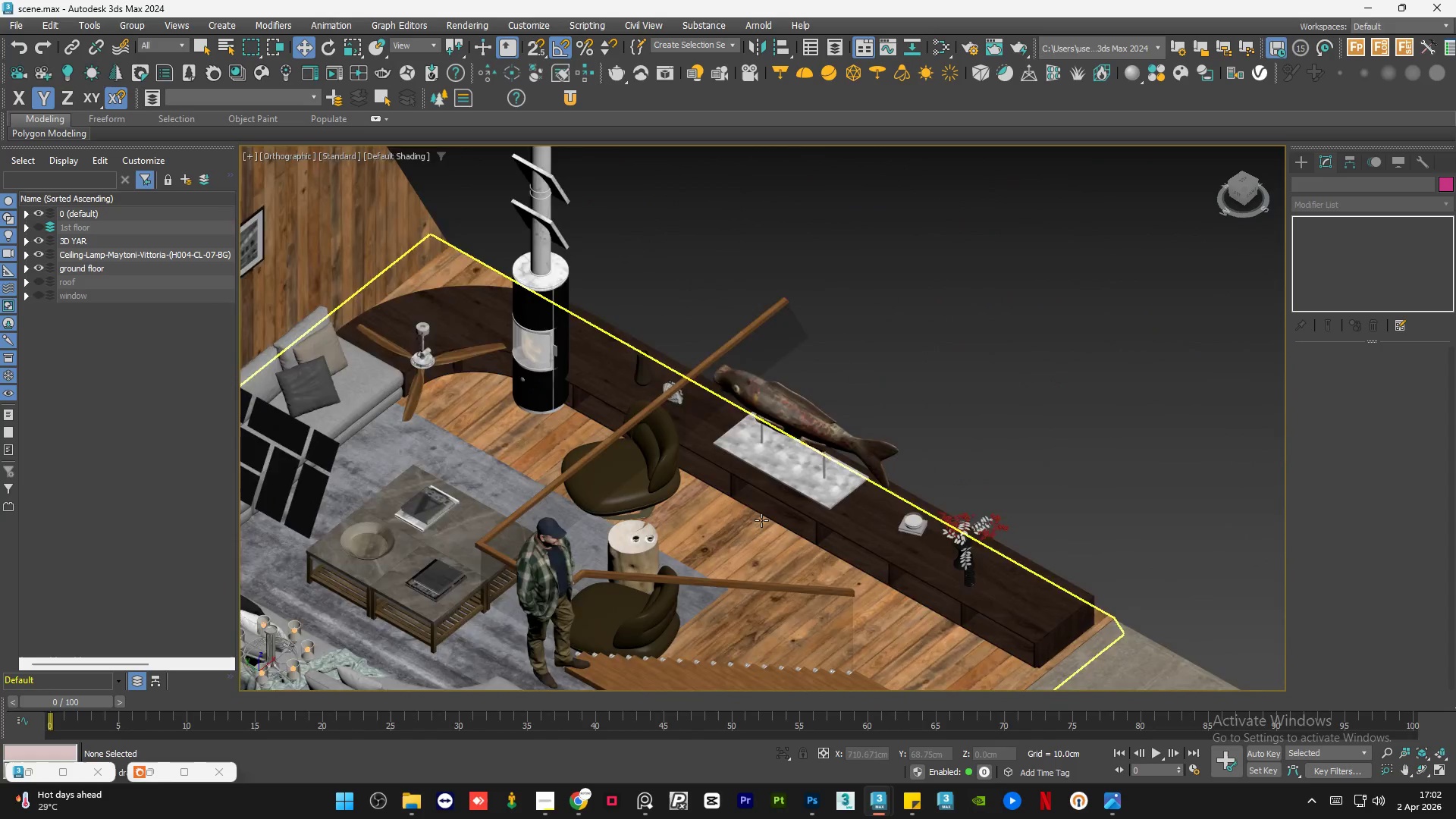 
key(Alt+AltLeft)
 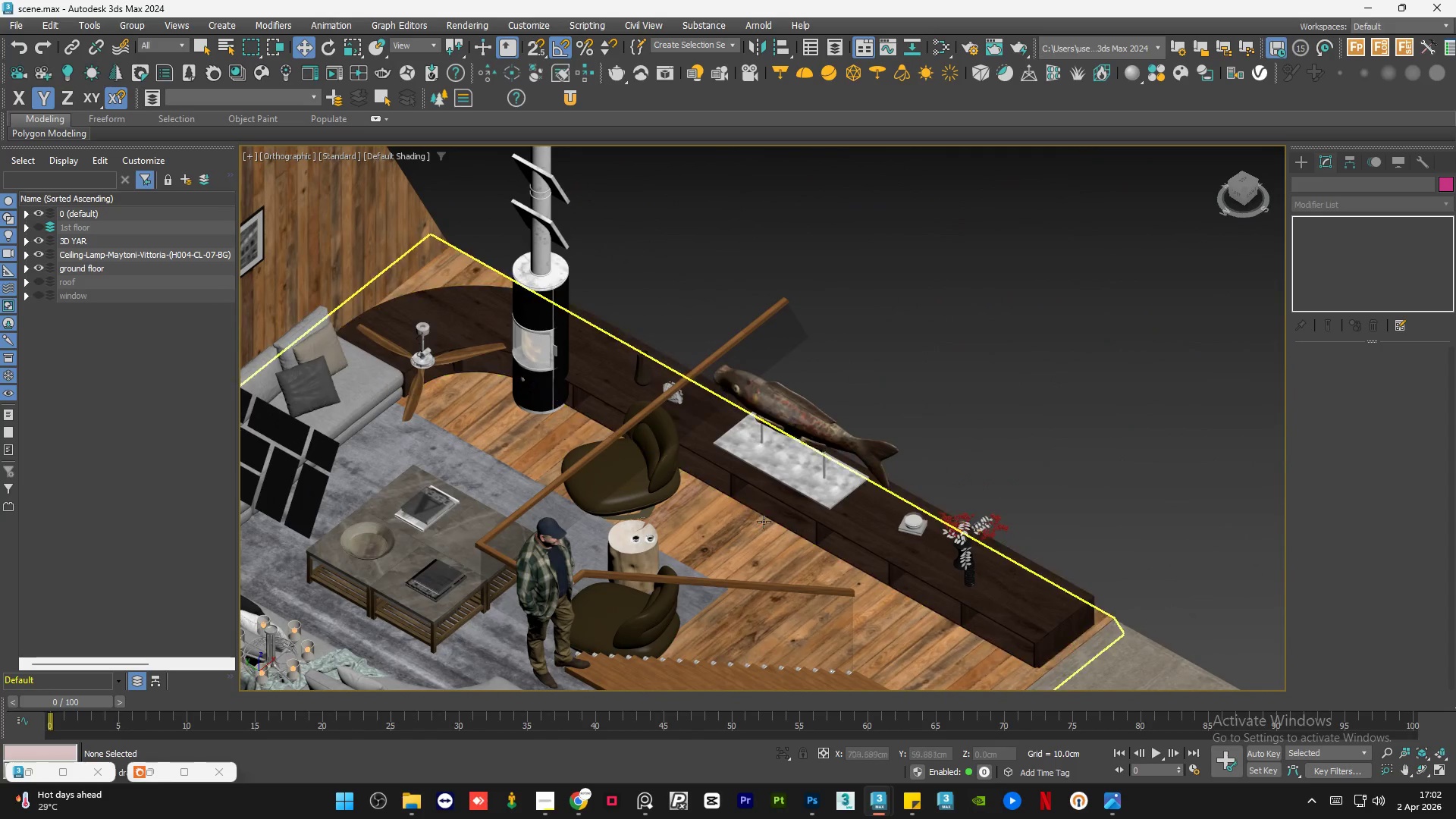 
hold_key(key=AltLeft, duration=0.36)
 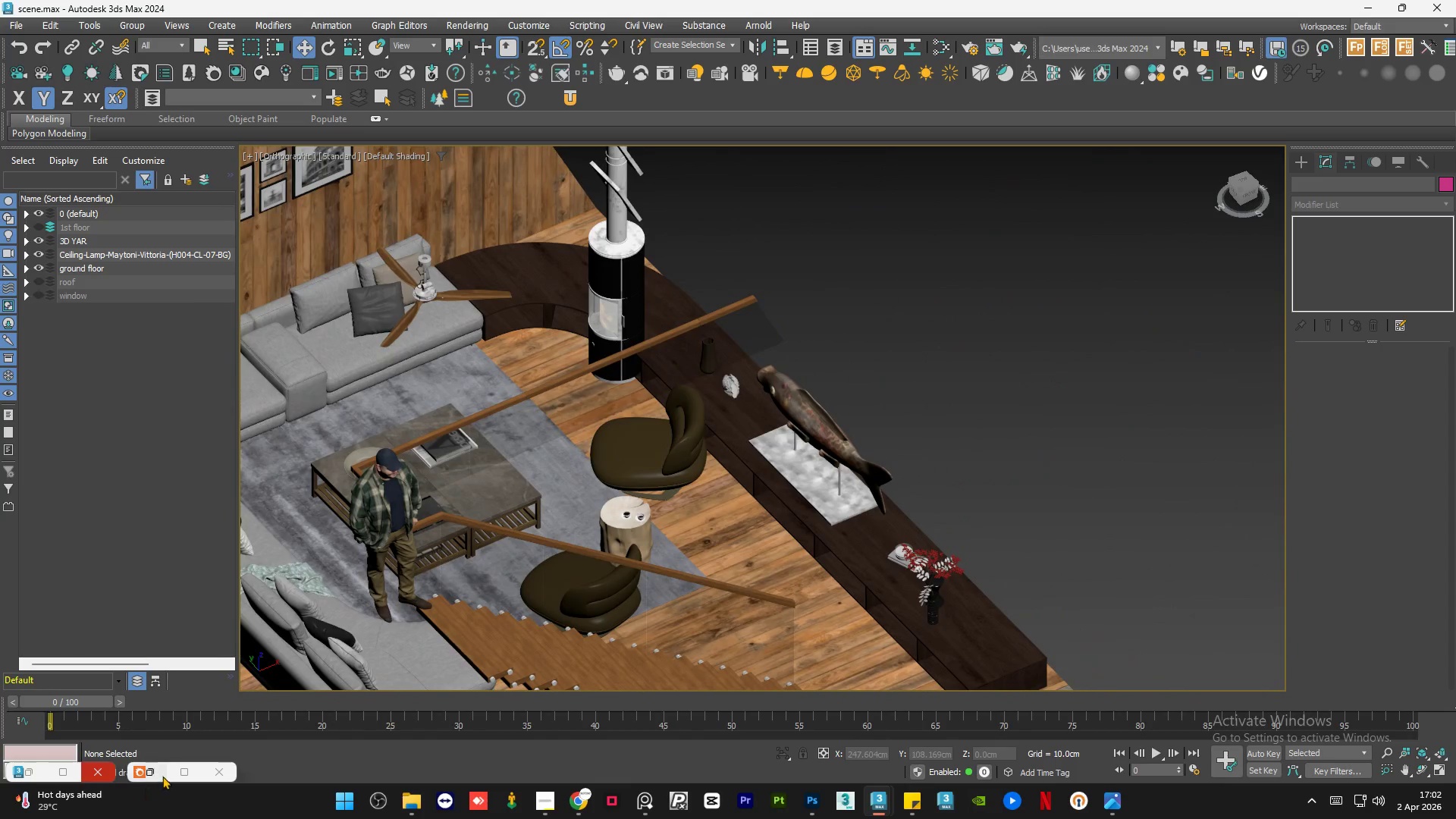 
scroll: coordinate [762, 519], scroll_direction: none, amount: 0.0
 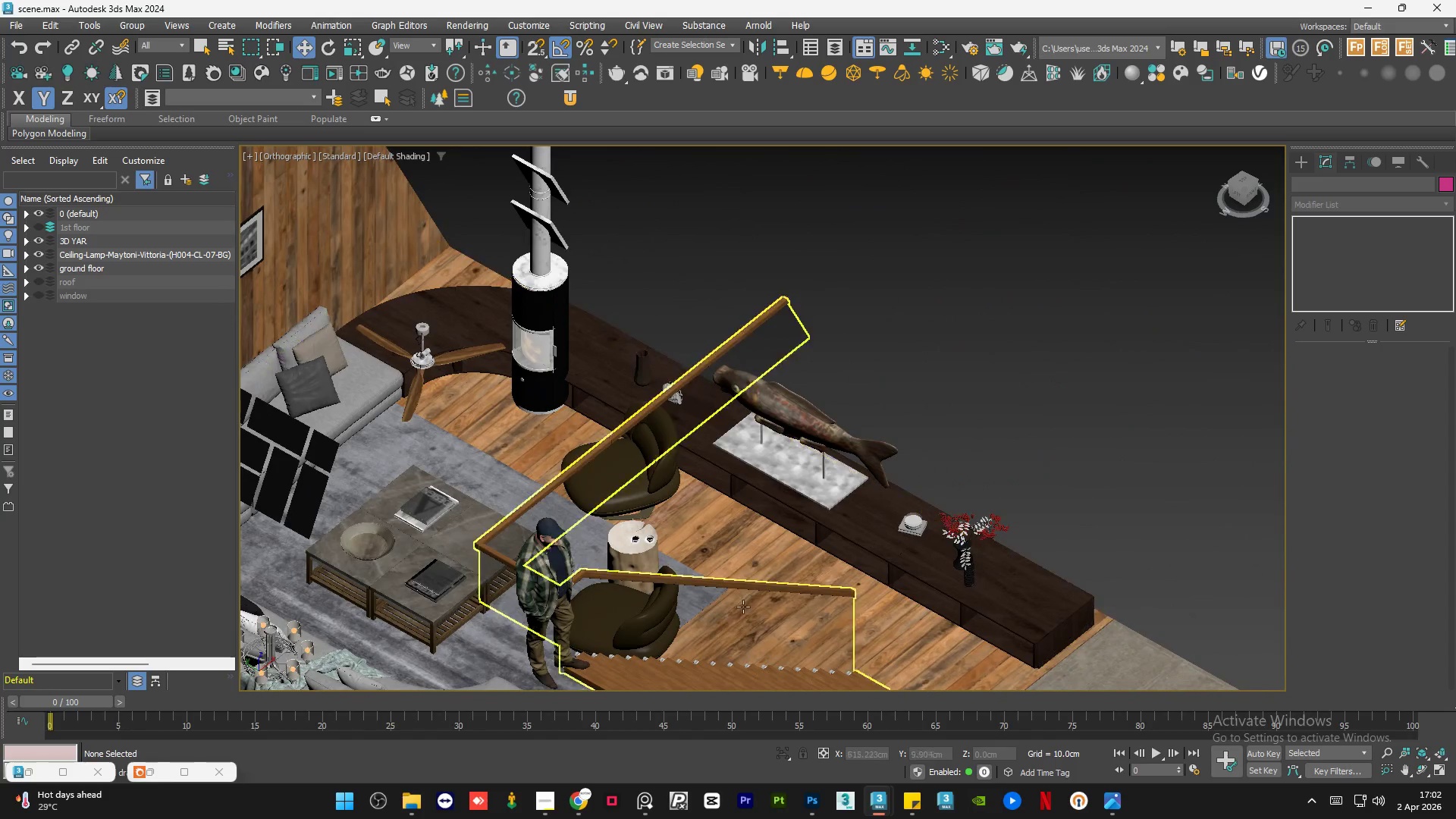 
left_click([158, 771])
 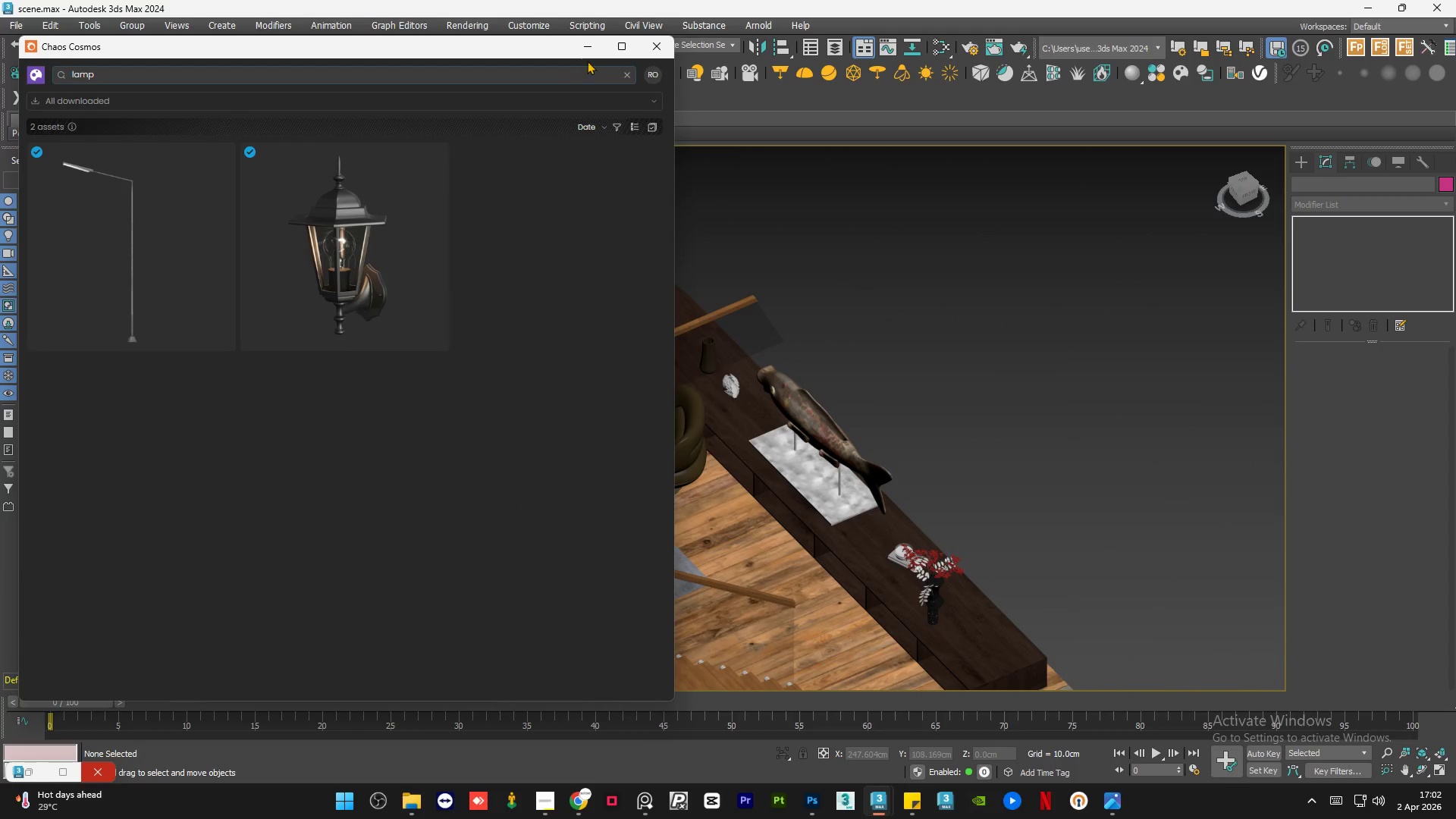 
left_click([588, 45])
 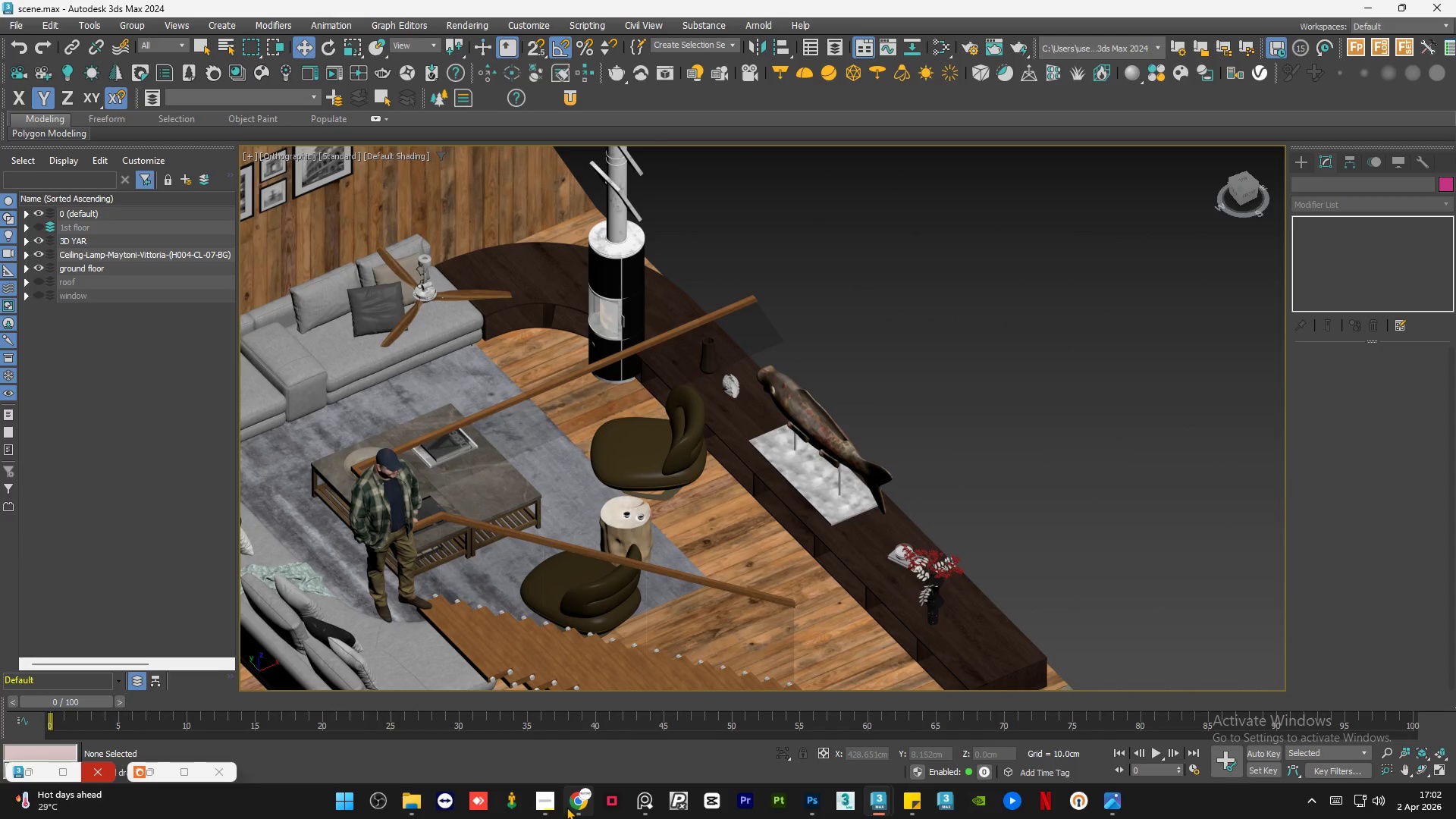 
left_click([569, 806])
 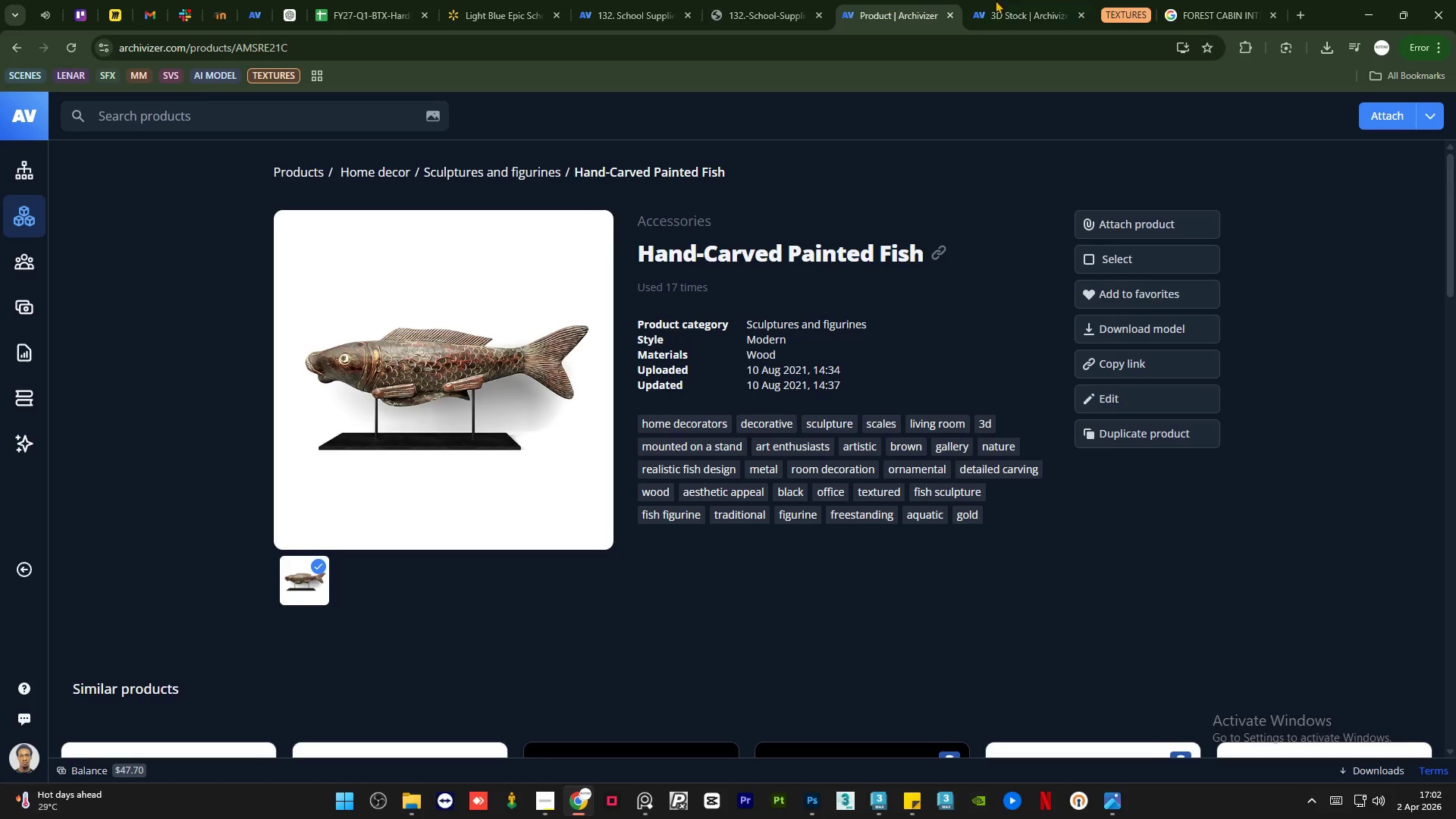 
mouse_move([1041, 22])
 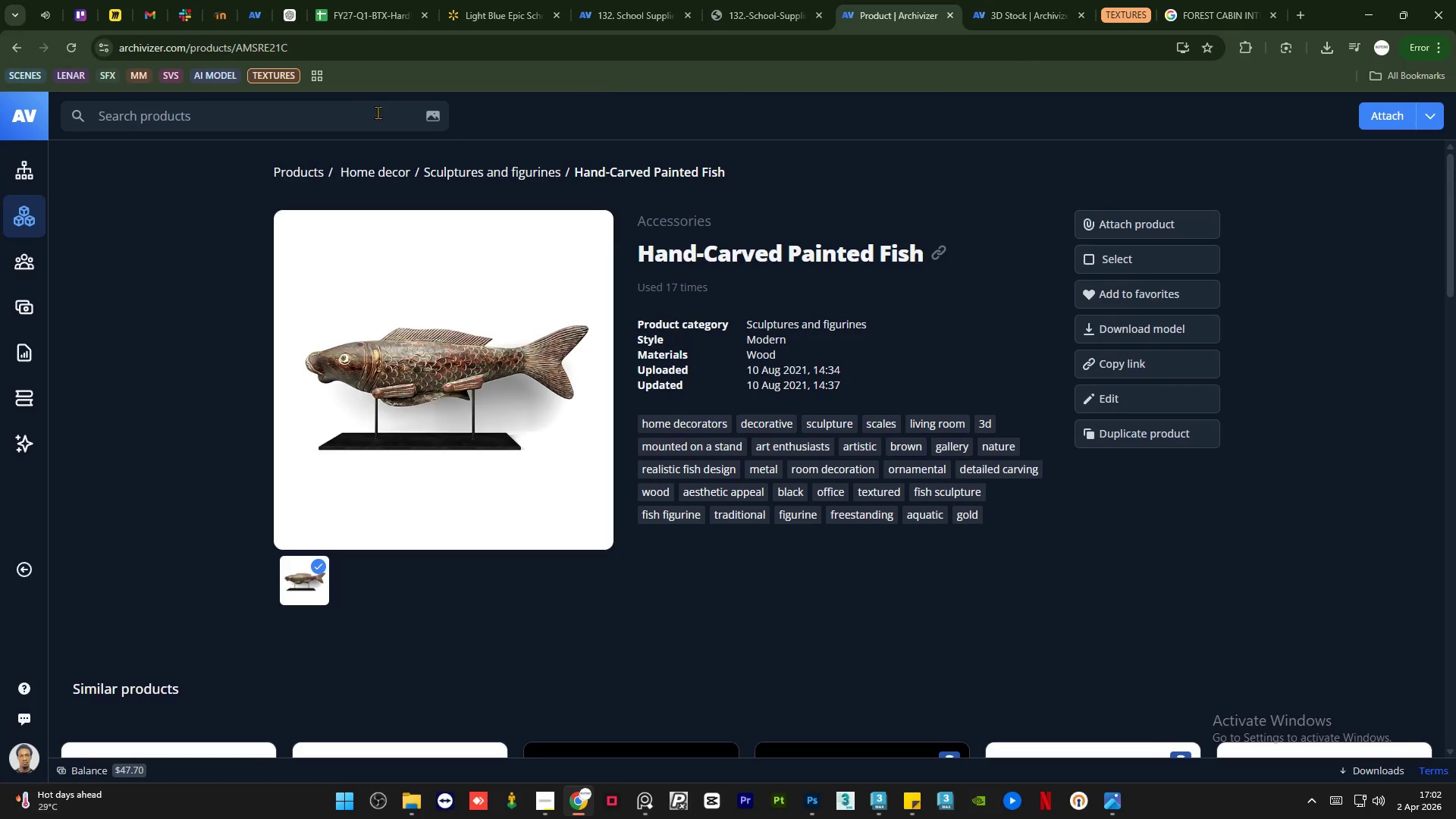 
left_click([345, 104])
 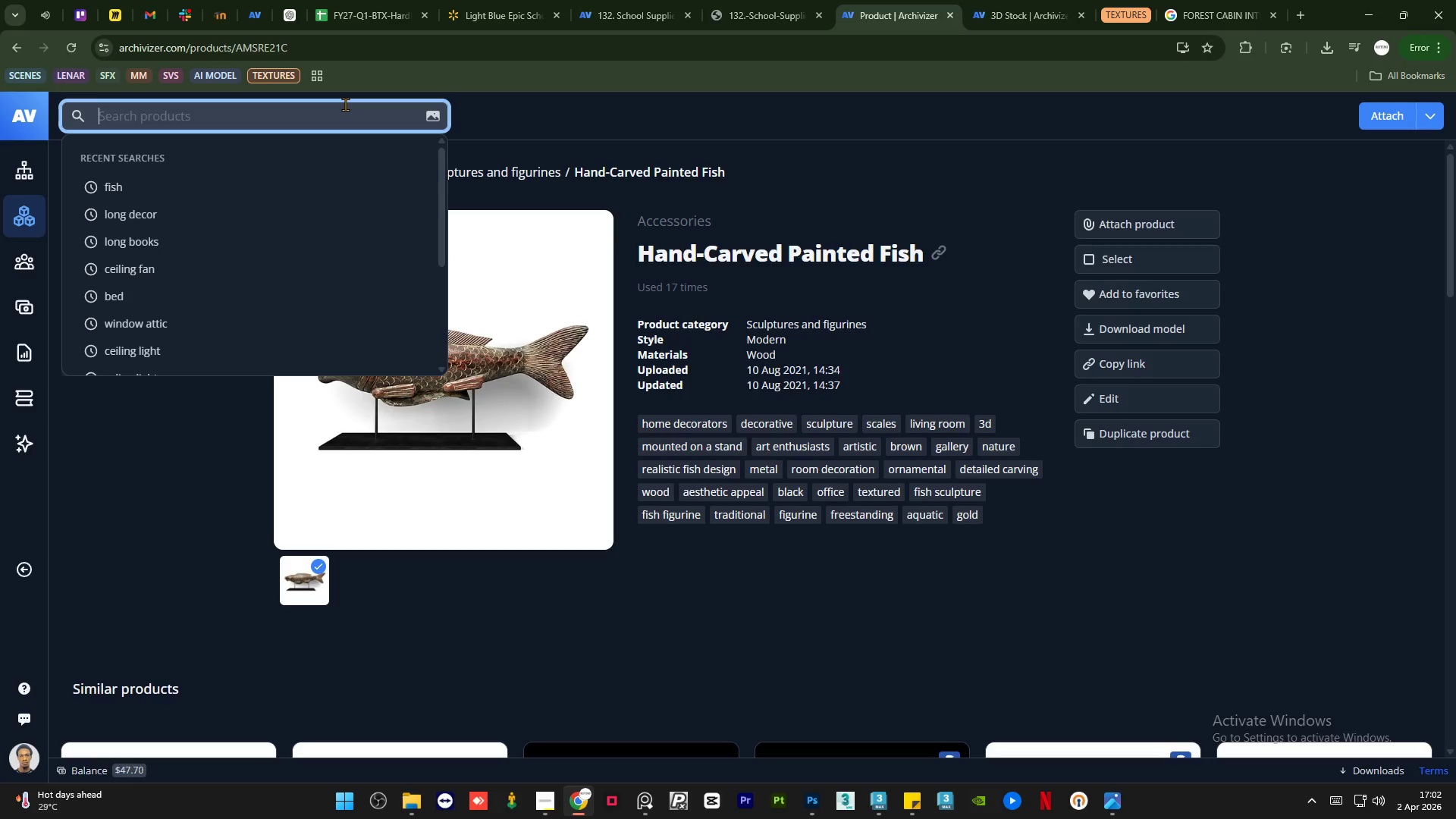 
type(table lamp)
 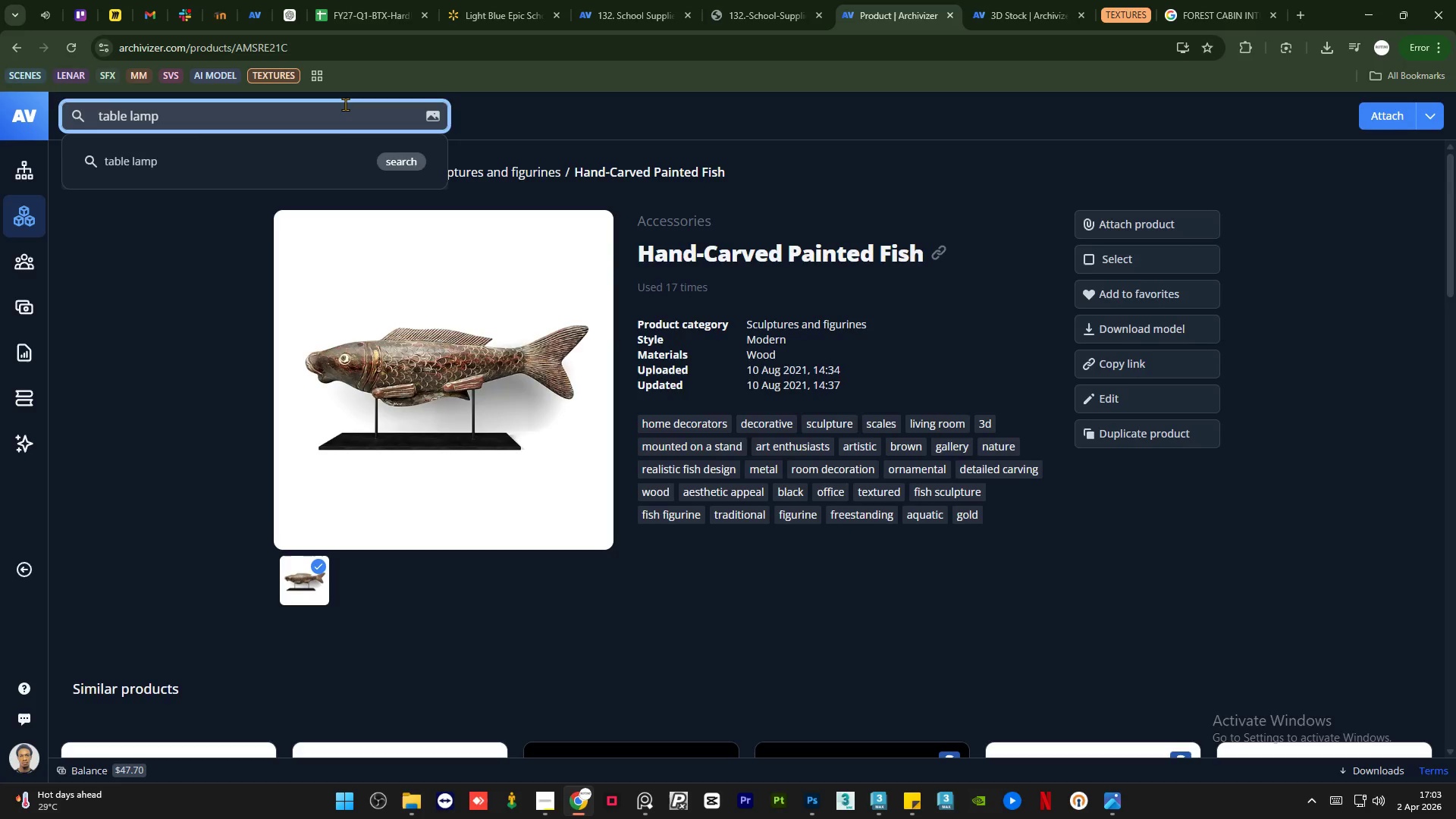 
key(Enter)
 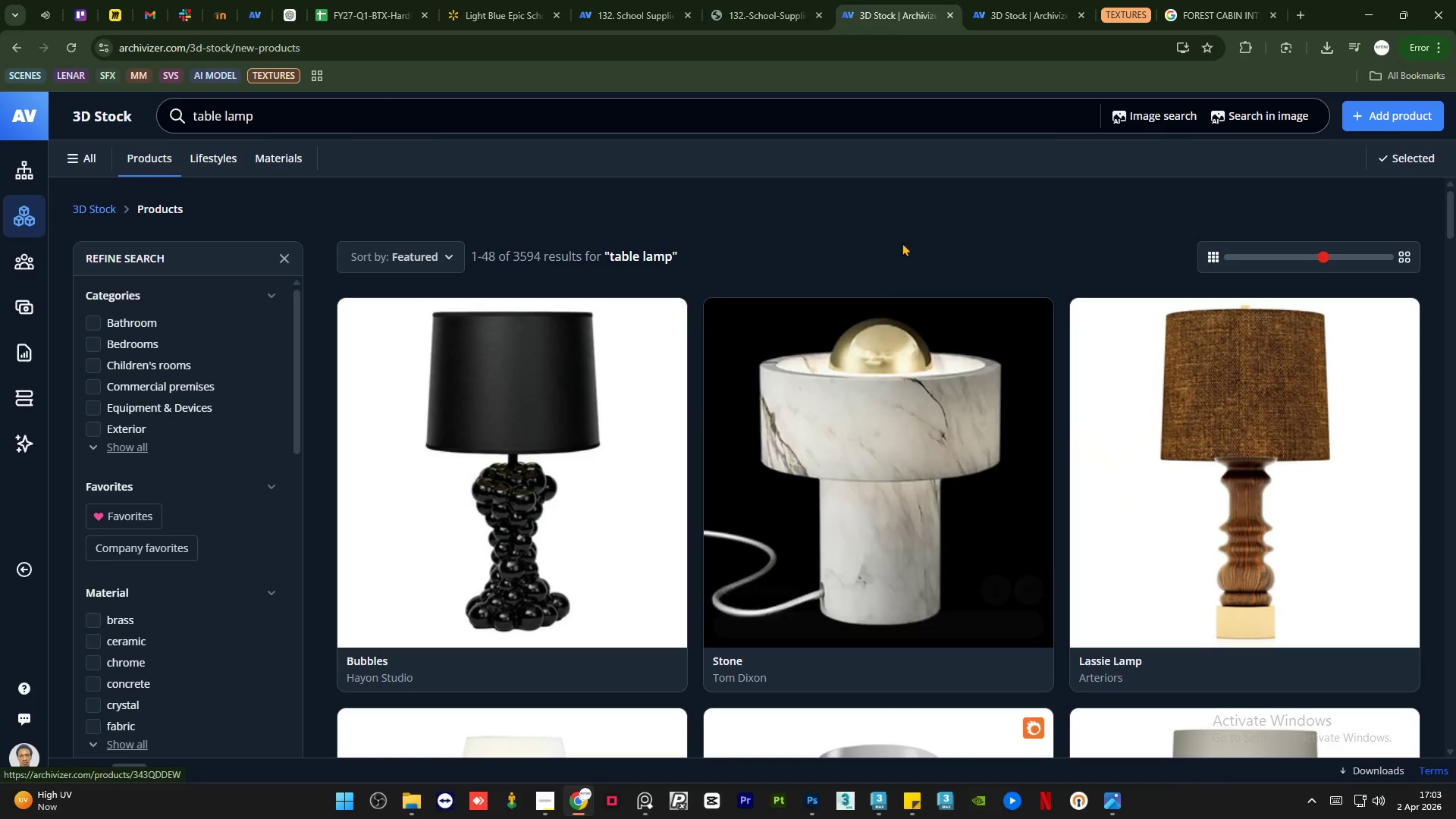 
scroll: coordinate [824, 348], scroll_direction: down, amount: 13.0
 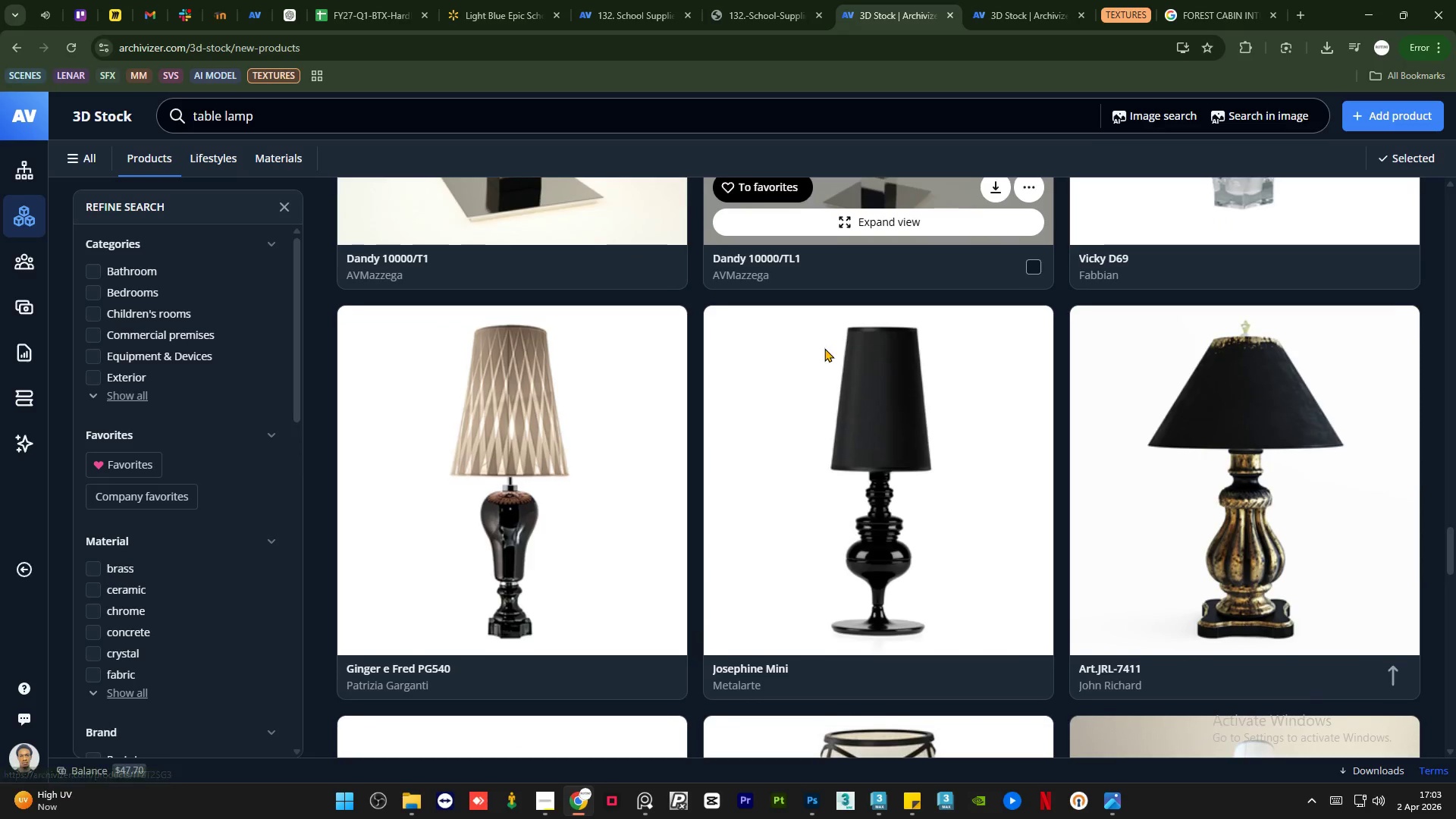 
left_click([288, 119])
 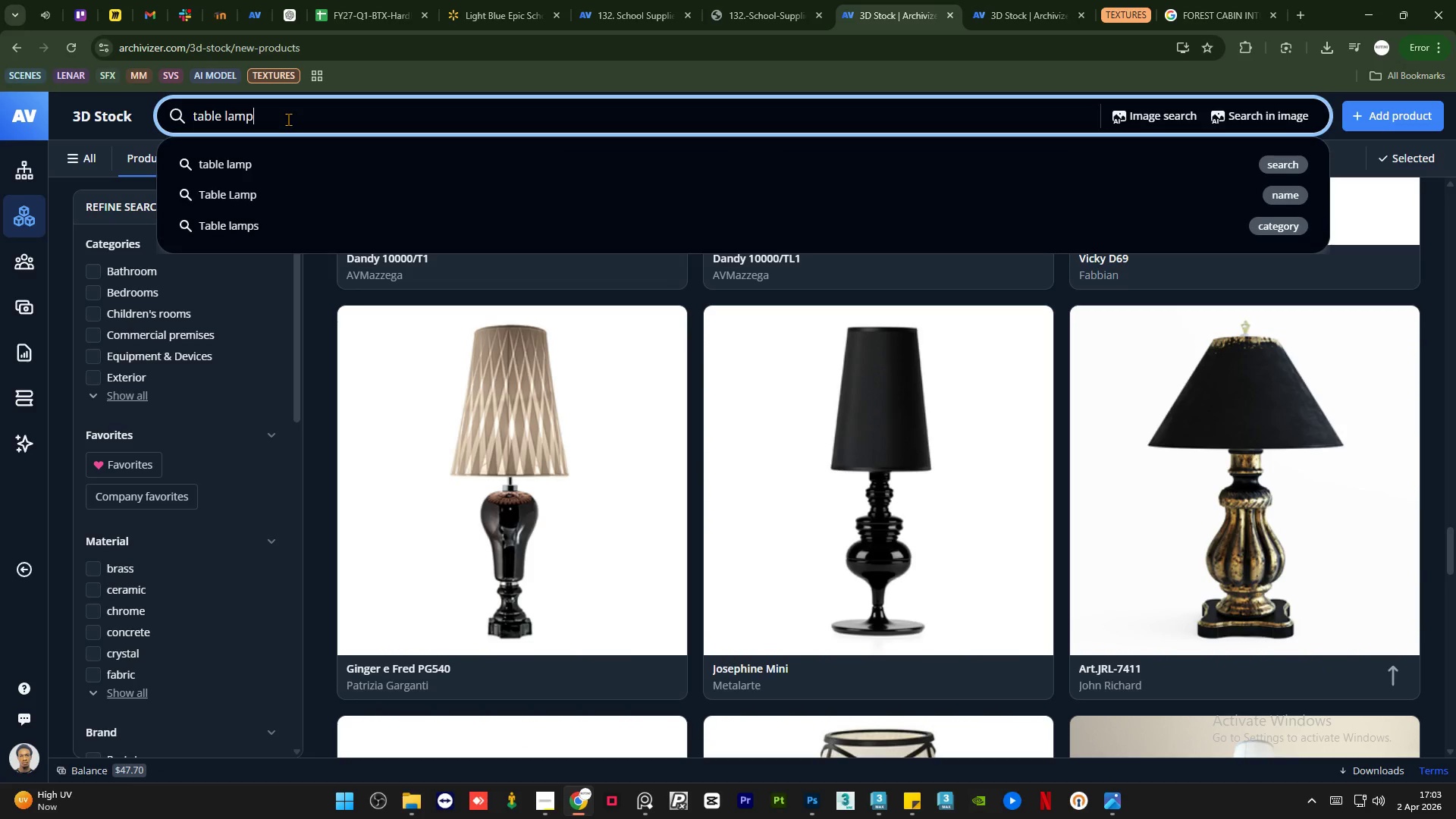 
type( modern)
 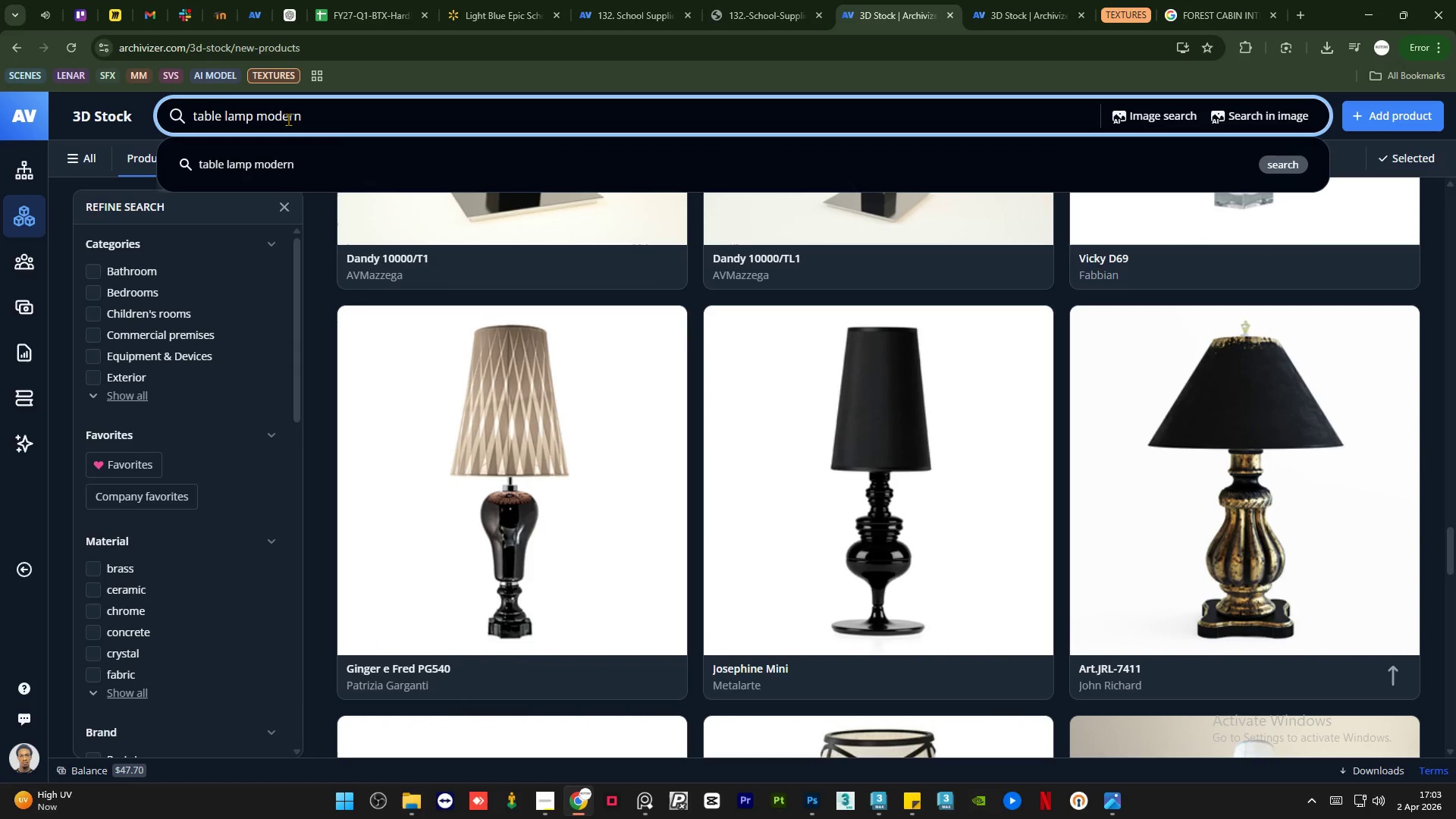 
key(Enter)
 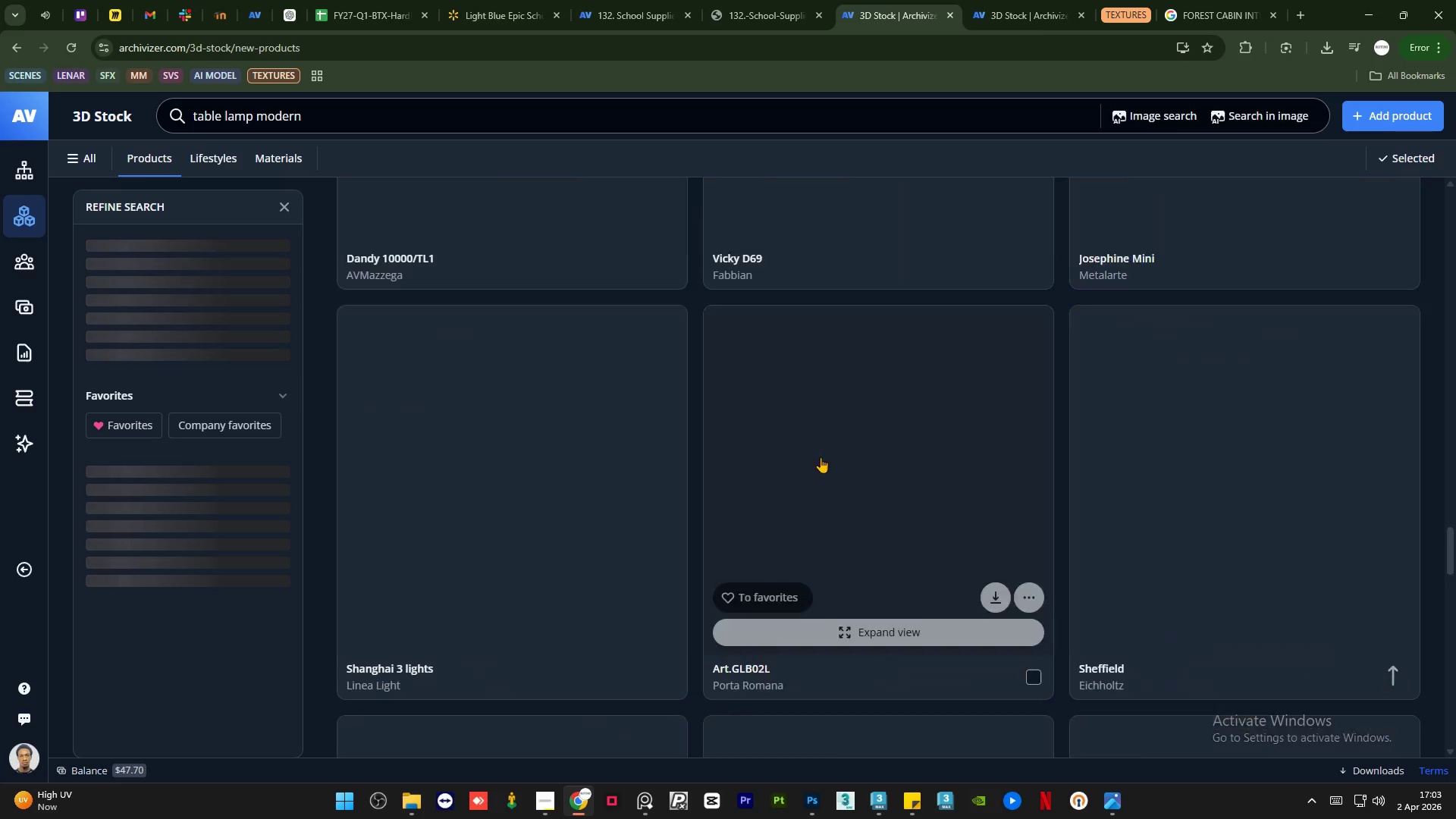 
scroll: coordinate [824, 457], scroll_direction: up, amount: 63.0
 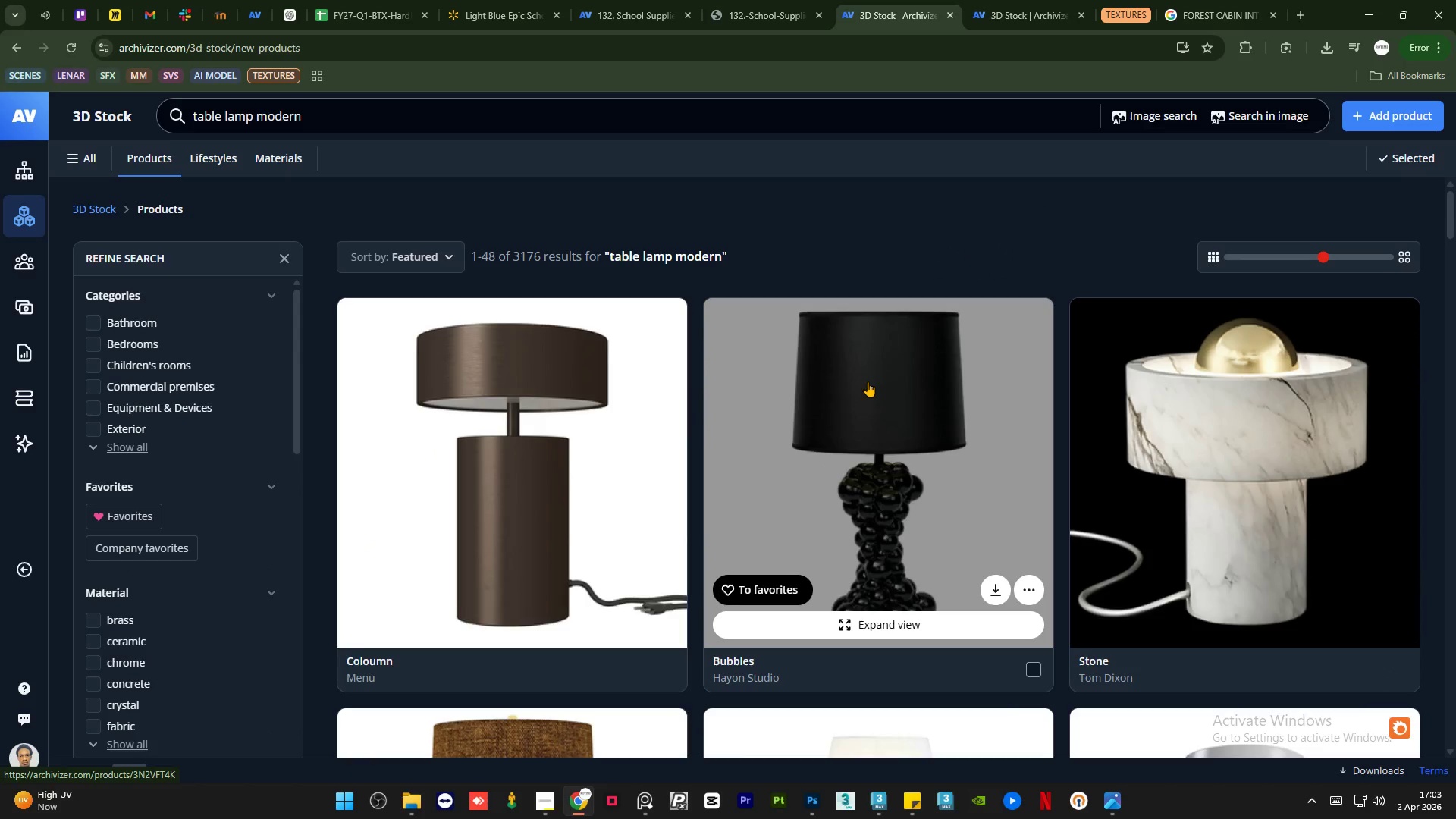 
wait(15.82)
 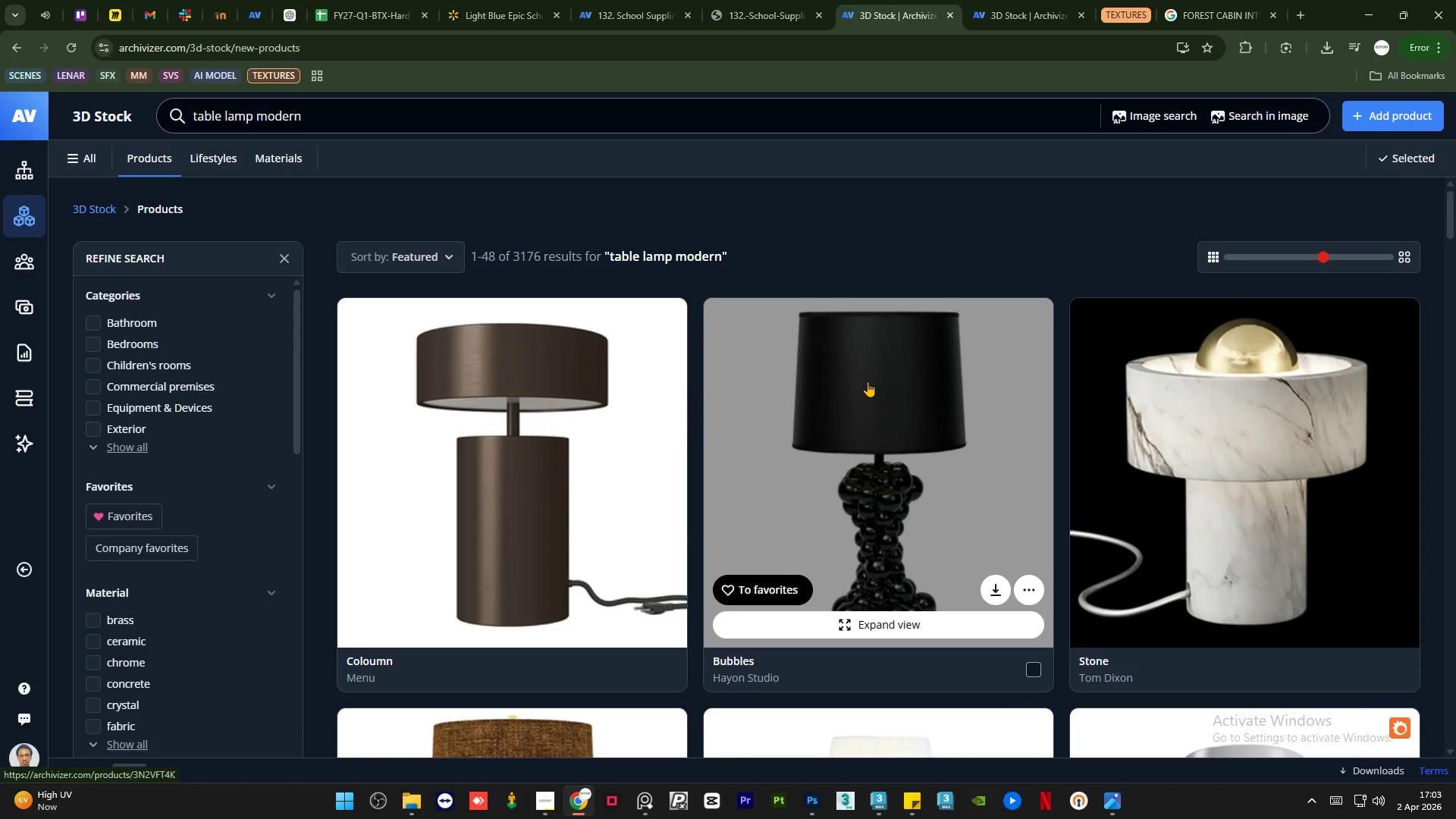 
left_click([1357, 588])
 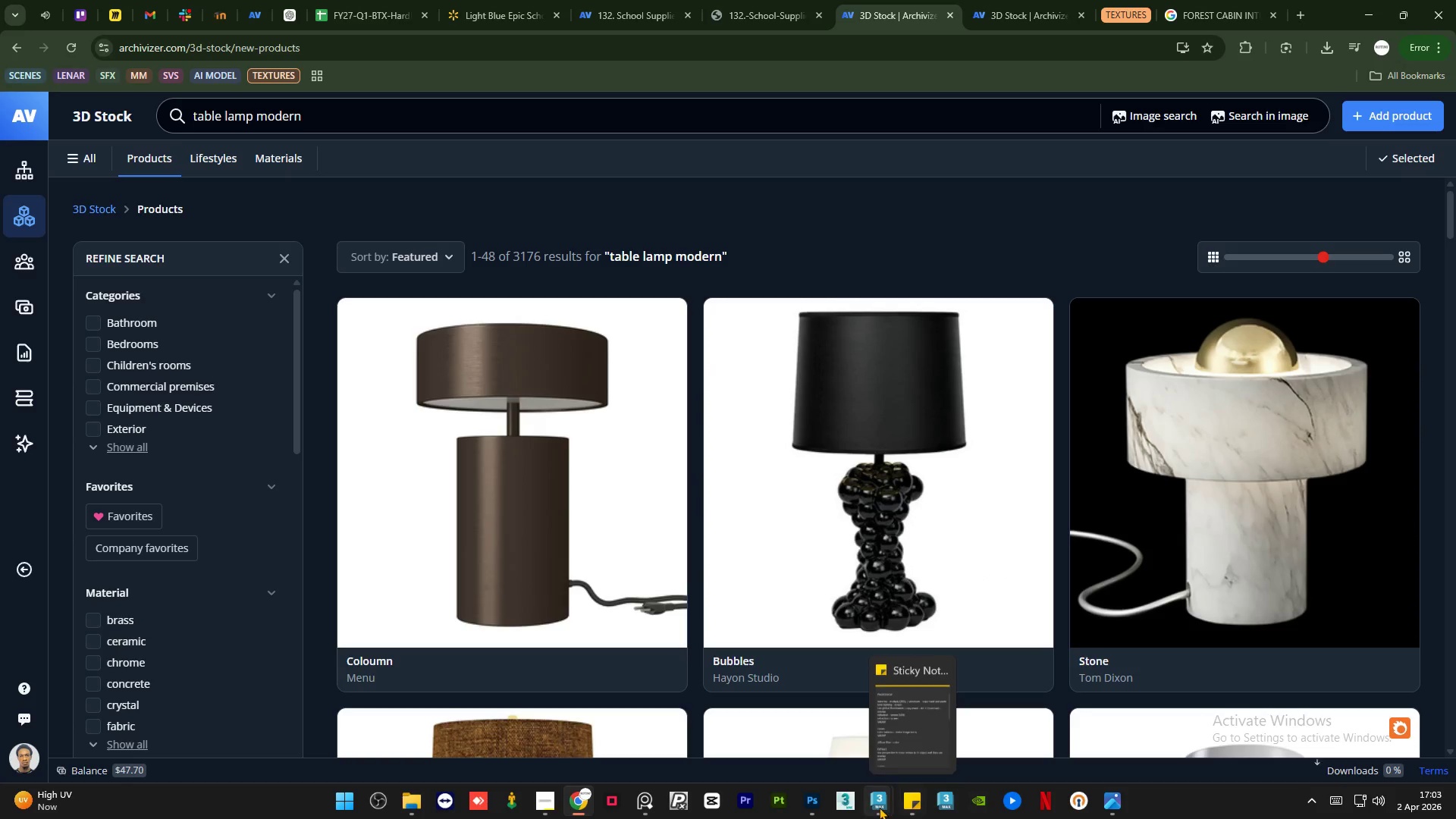 
left_click([952, 705])
 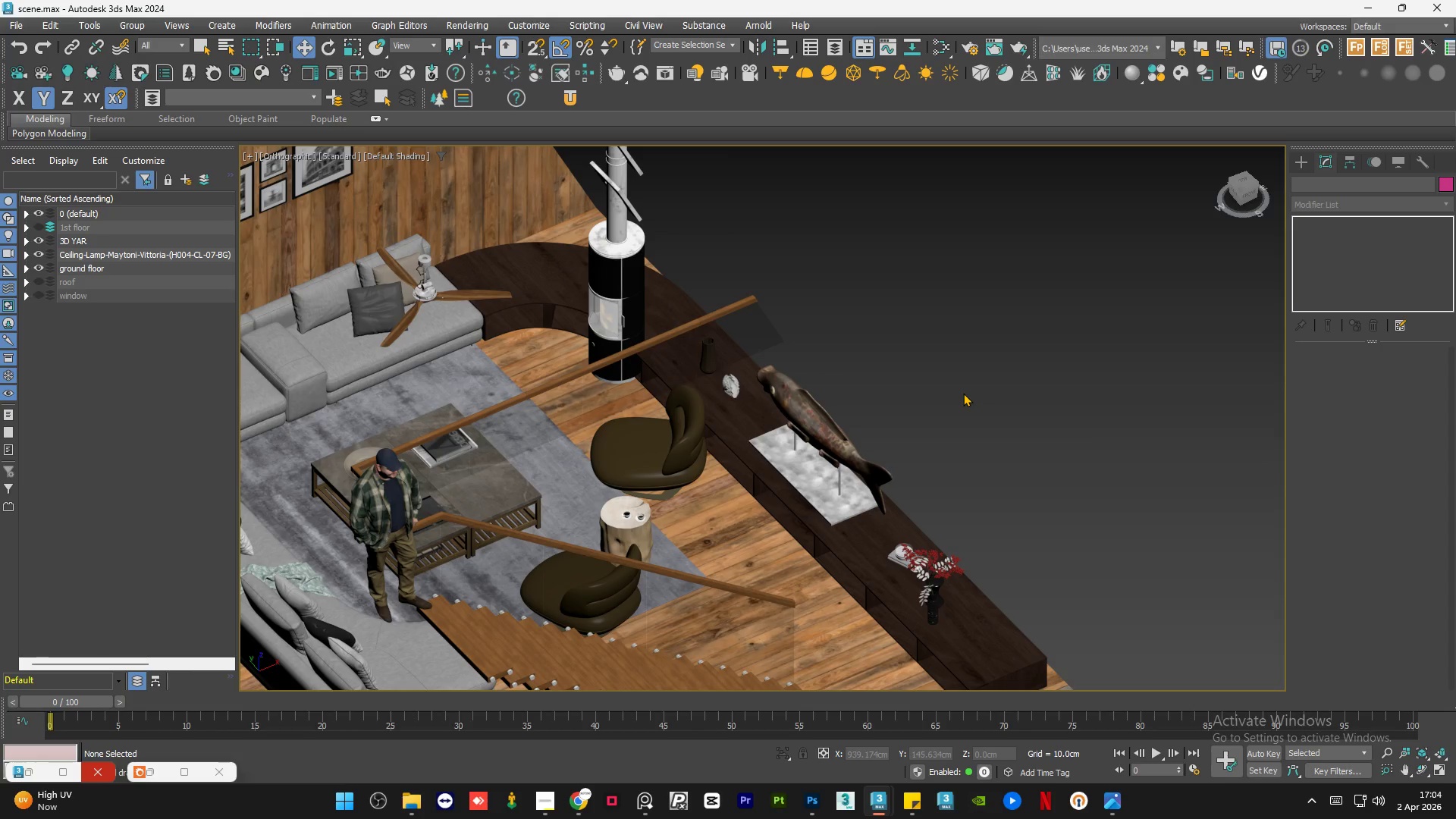 
wait(74.73)
 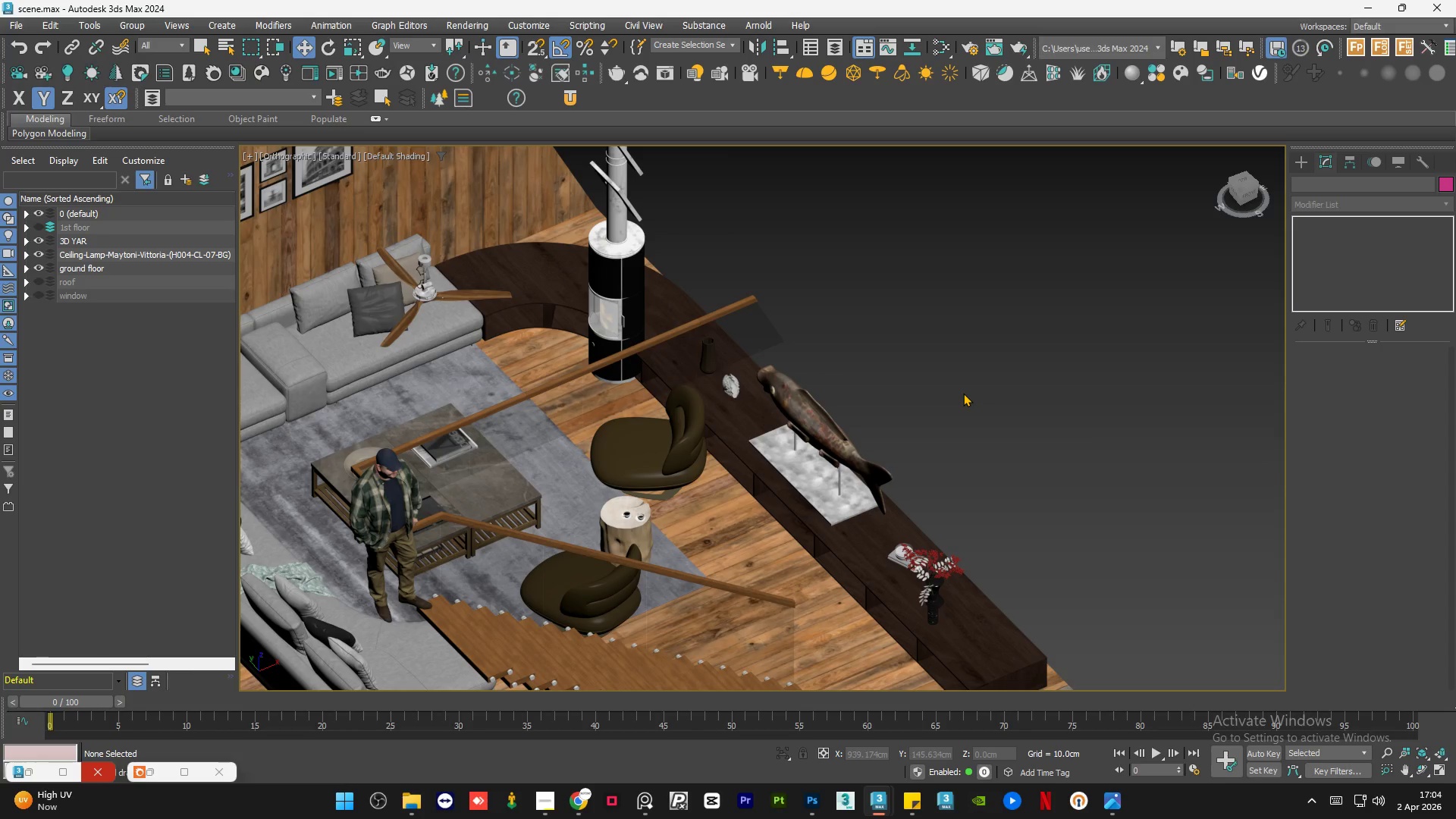 
left_click([541, 798])